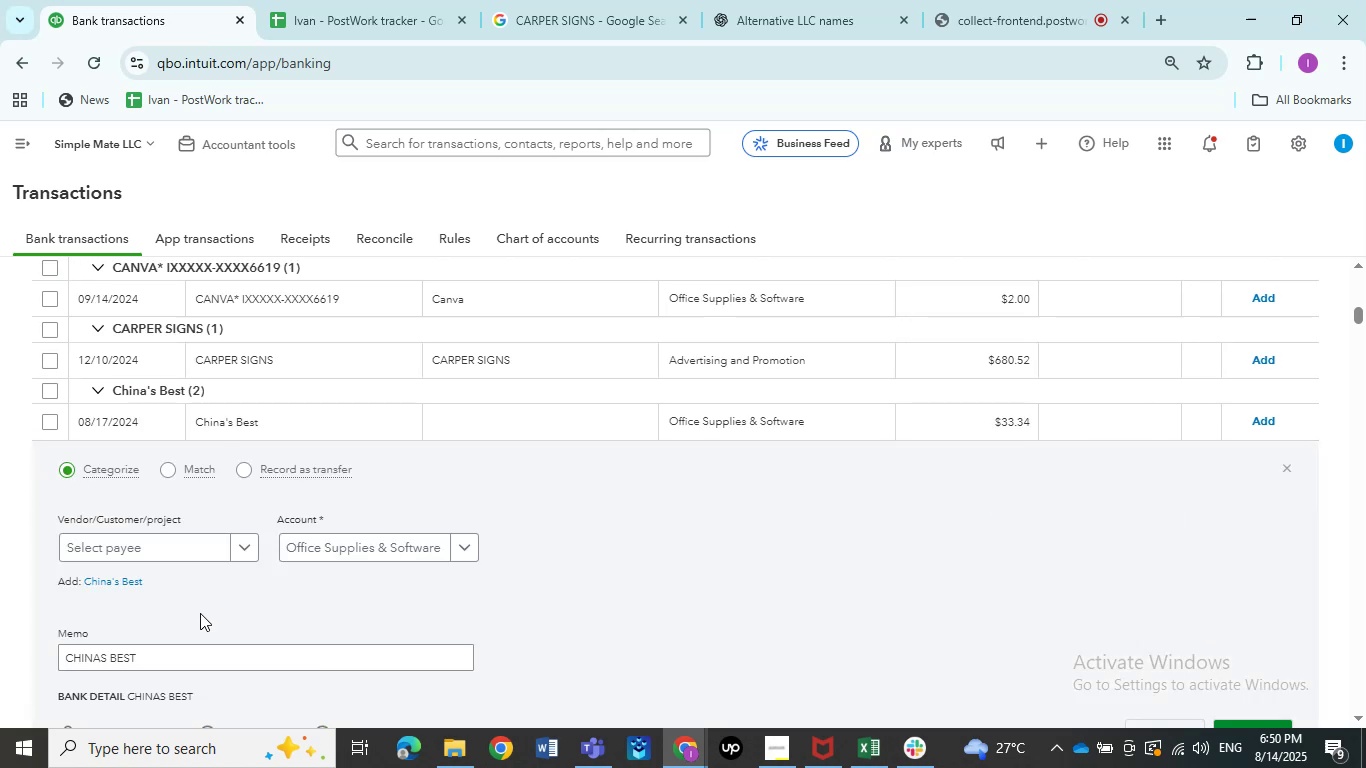 
left_click_drag(start_coordinate=[172, 648], to_coordinate=[0, 654])
 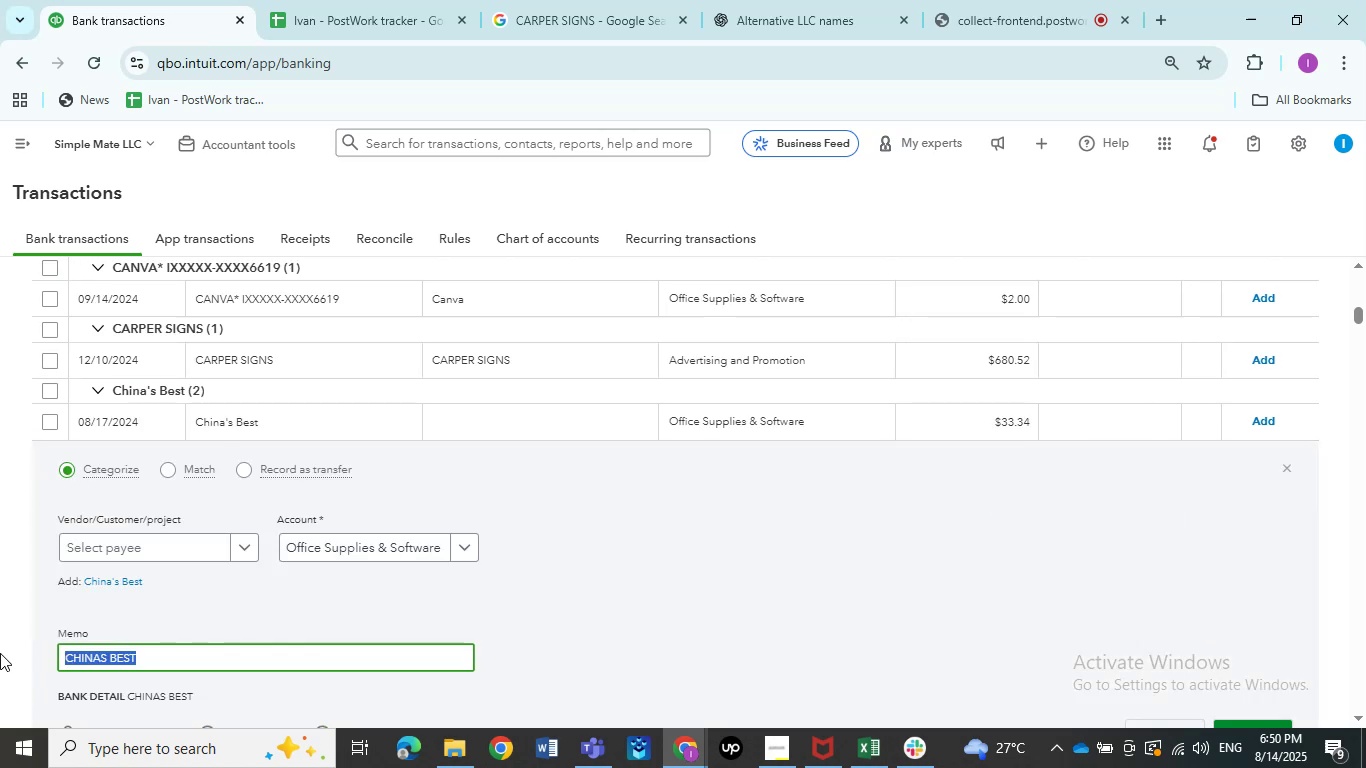 
key(Control+C)
 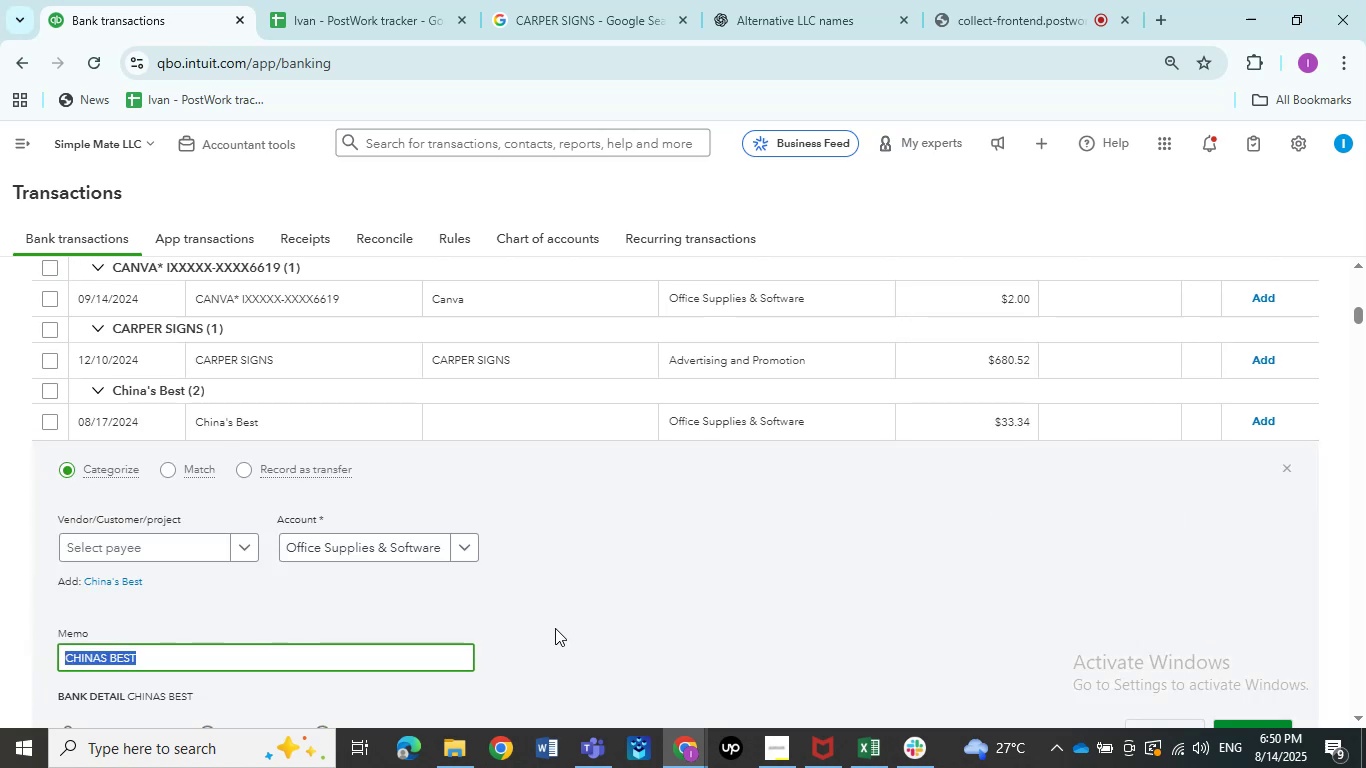 
left_click([557, 627])
 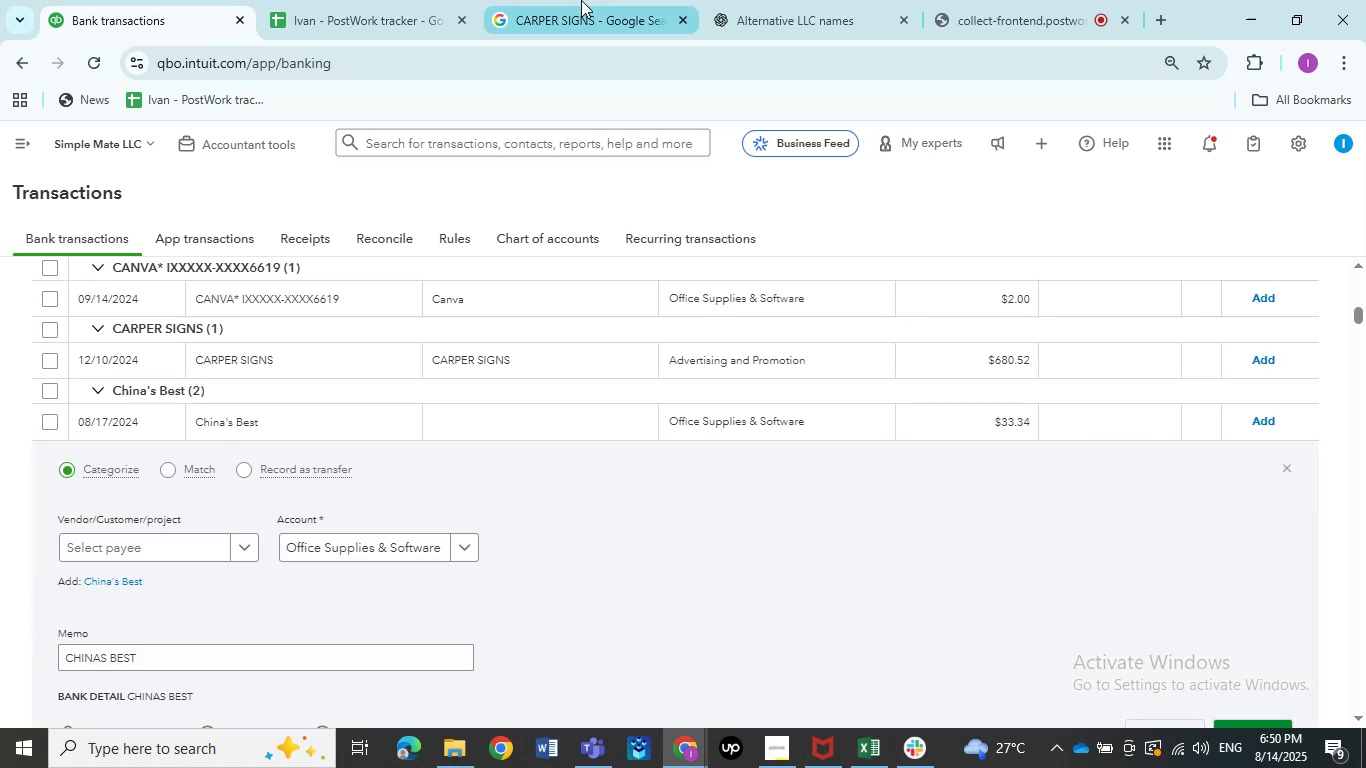 
left_click([581, 0])
 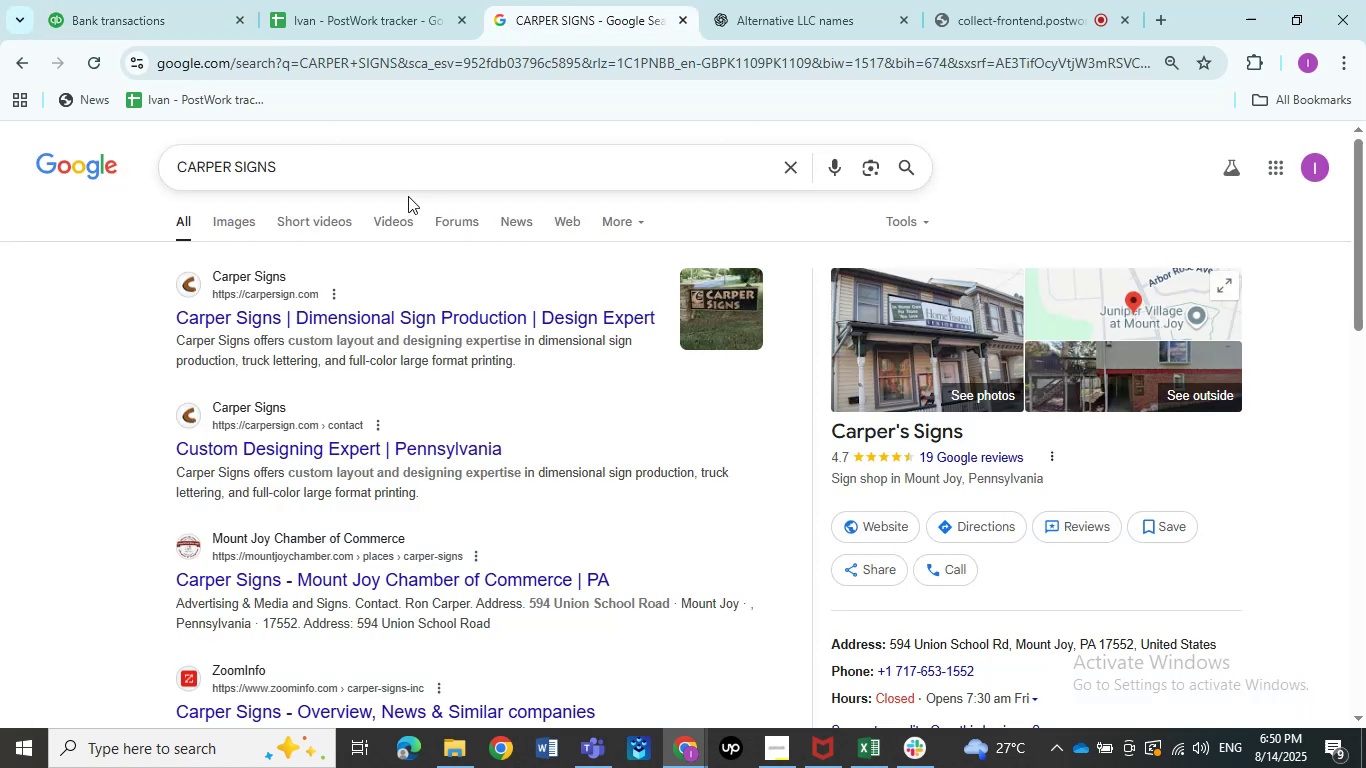 
left_click_drag(start_coordinate=[370, 191], to_coordinate=[350, 187])
 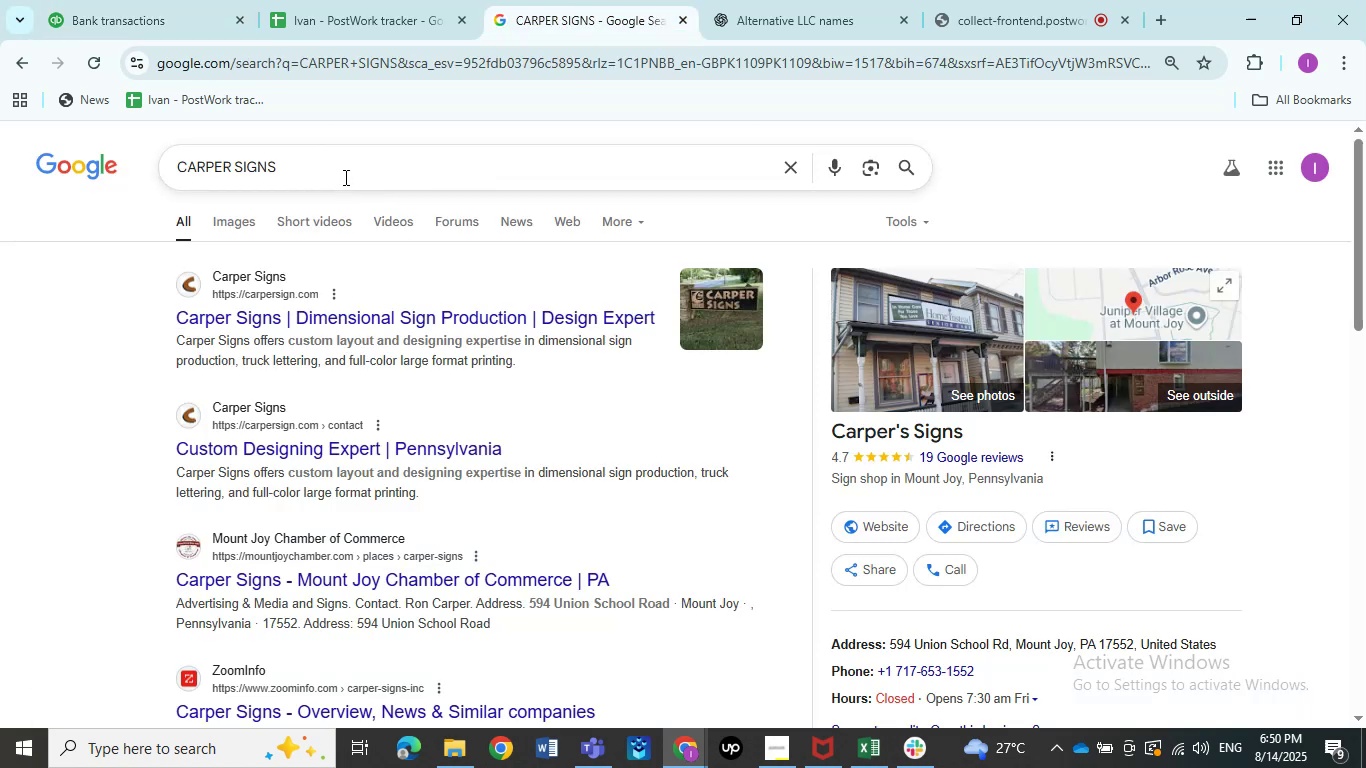 
left_click_drag(start_coordinate=[343, 171], to_coordinate=[0, 92])
 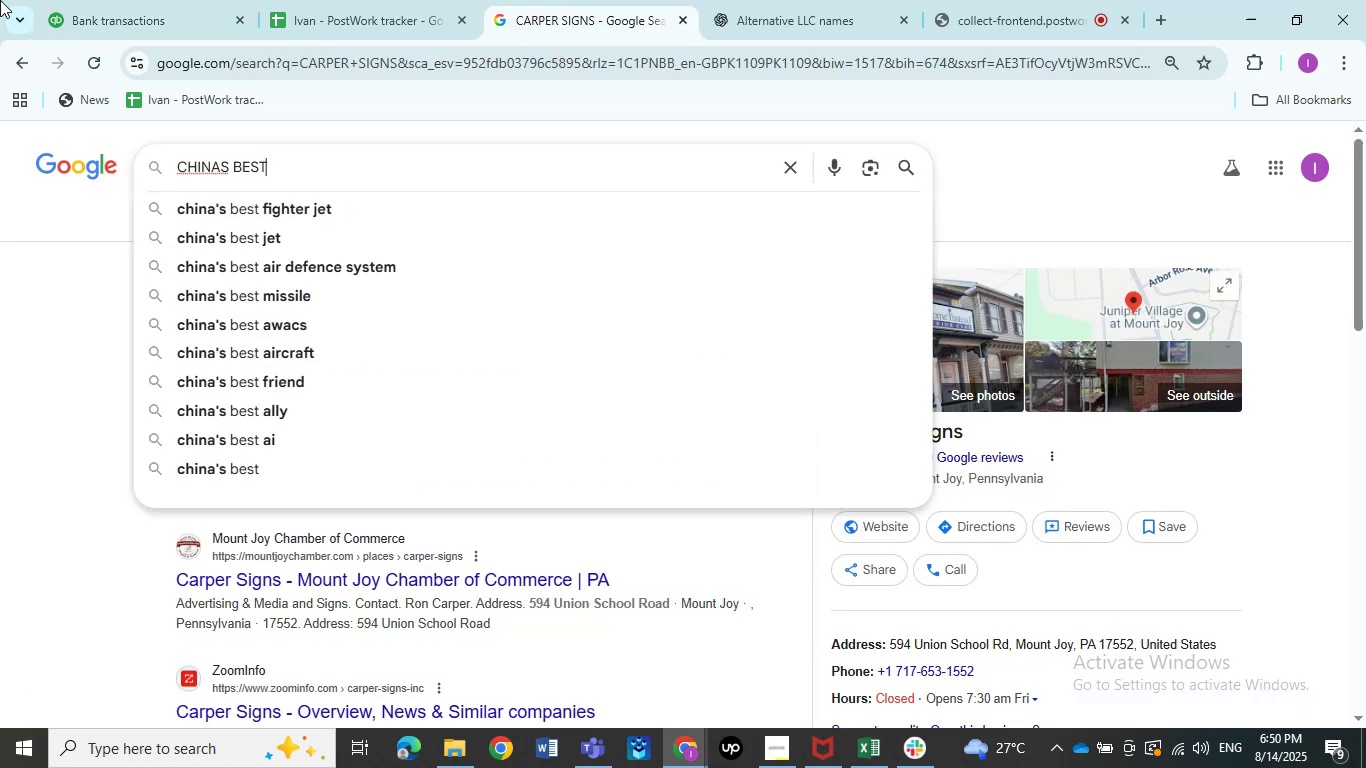 
key(Control+ControlLeft)
 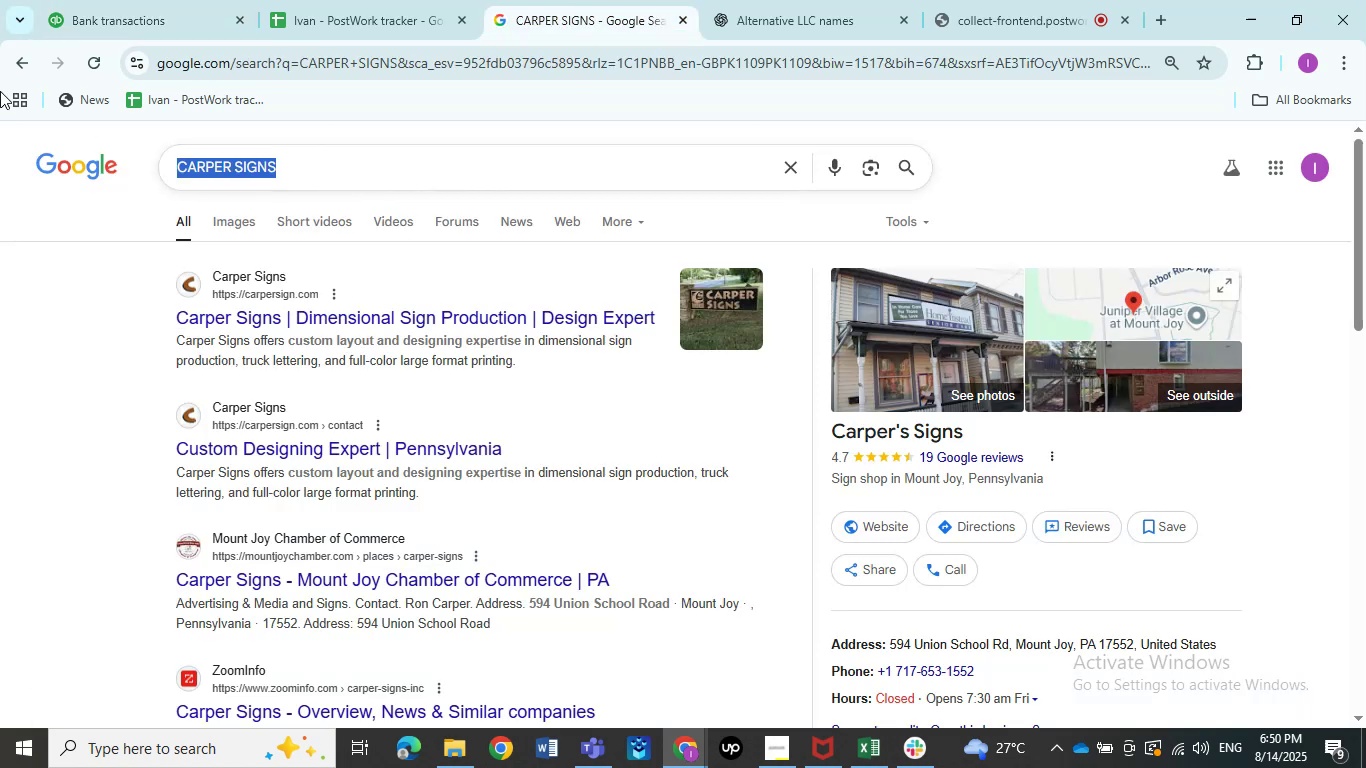 
key(Control+V)
 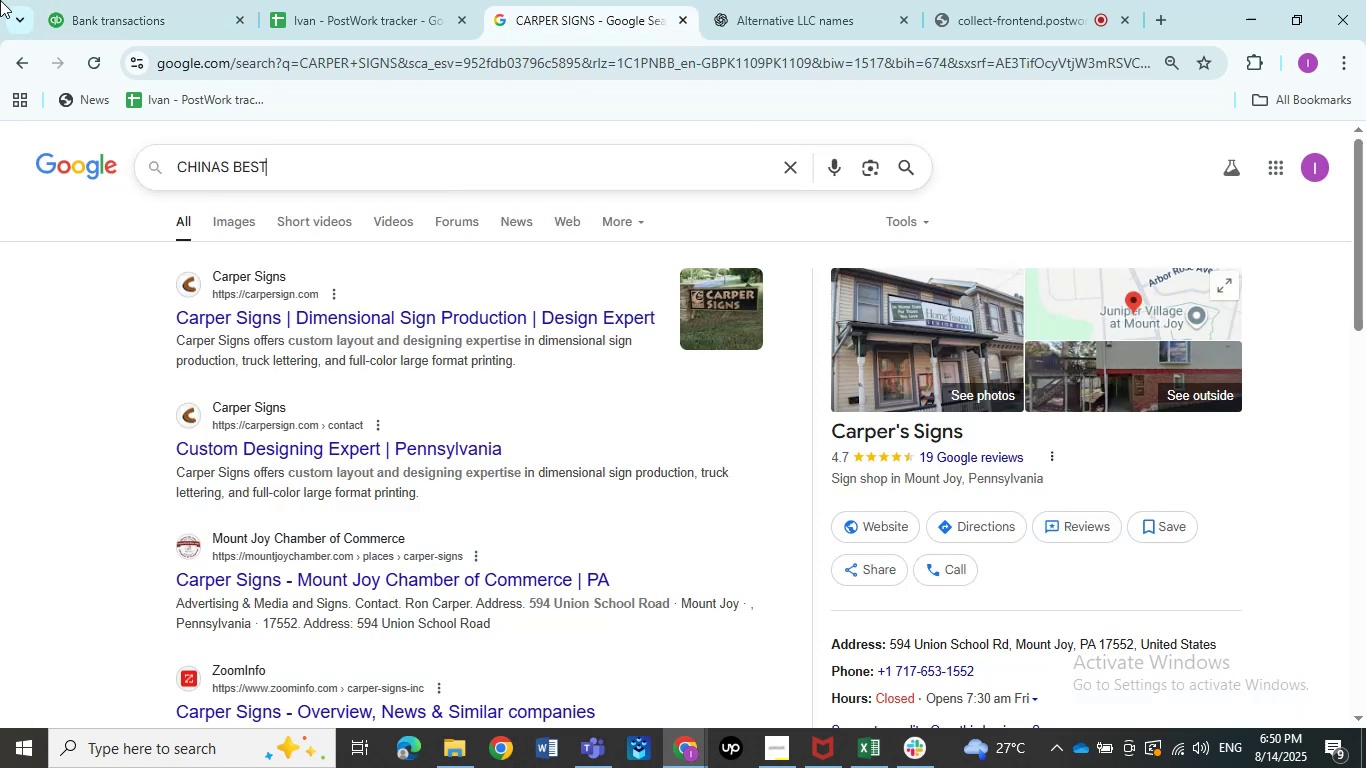 
key(NumpadEnter)
 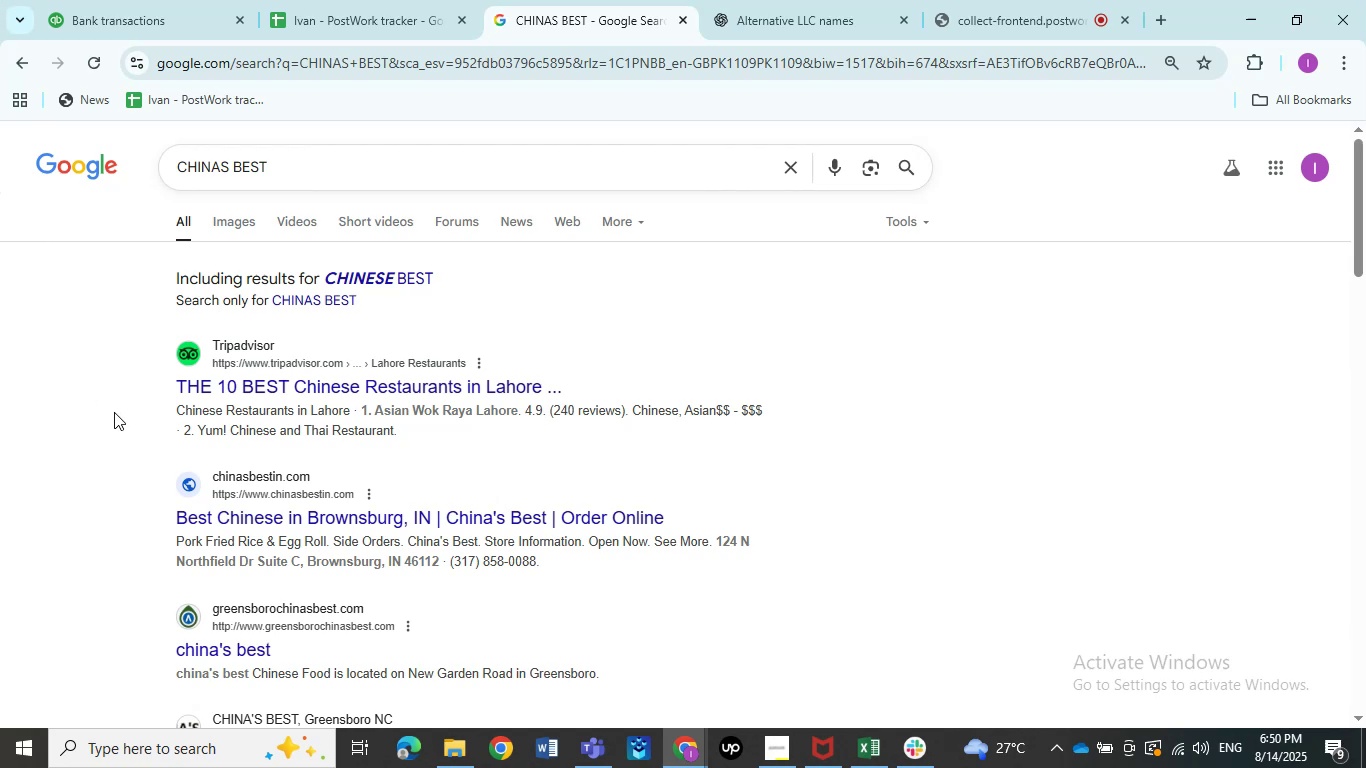 
wait(5.04)
 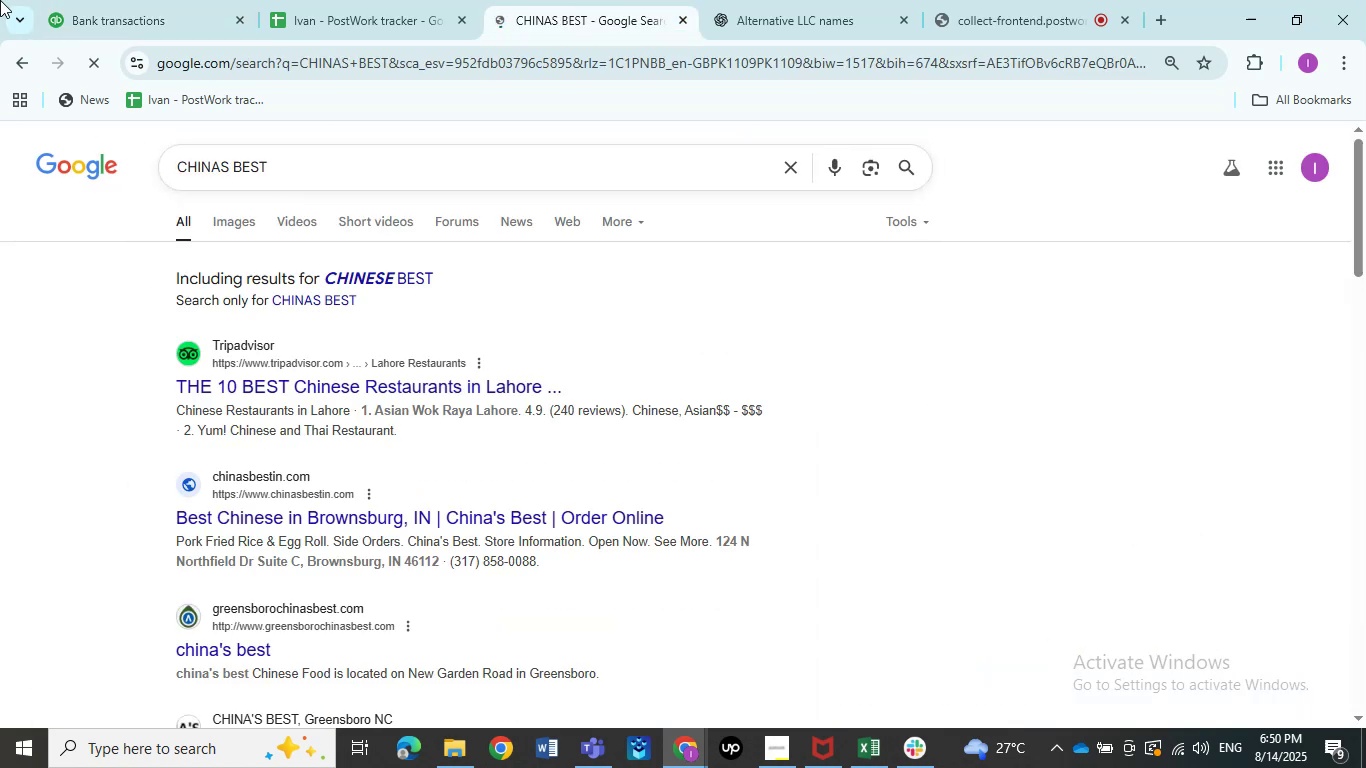 
mouse_move([144, 21])
 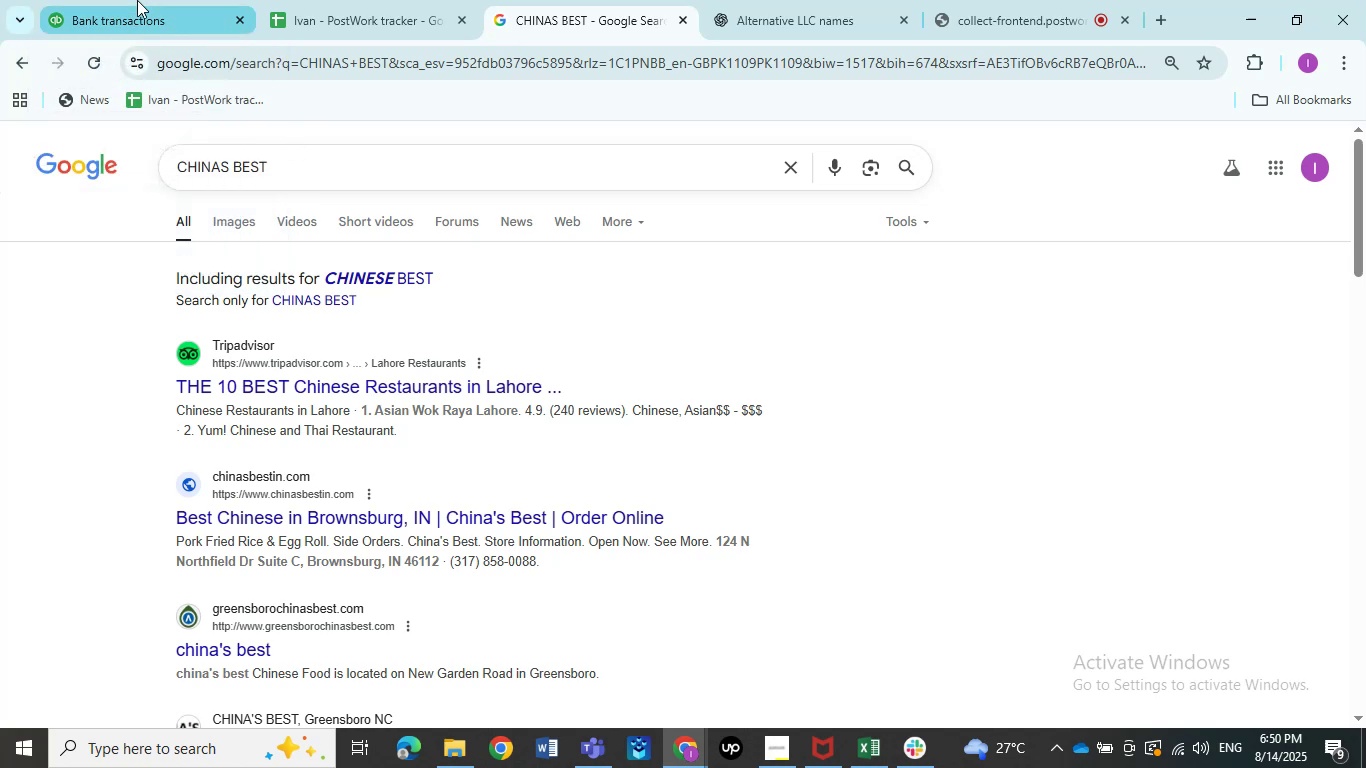 
left_click([137, 0])
 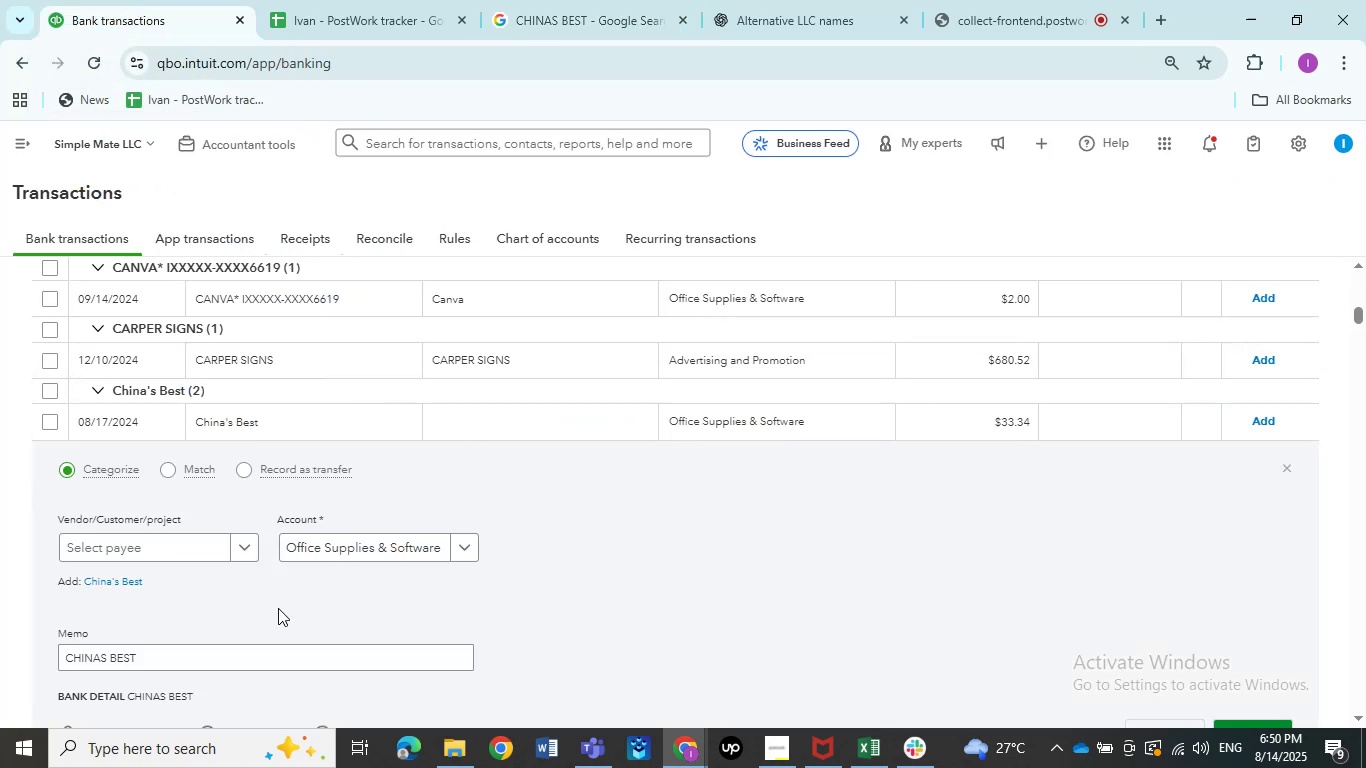 
left_click([165, 543])
 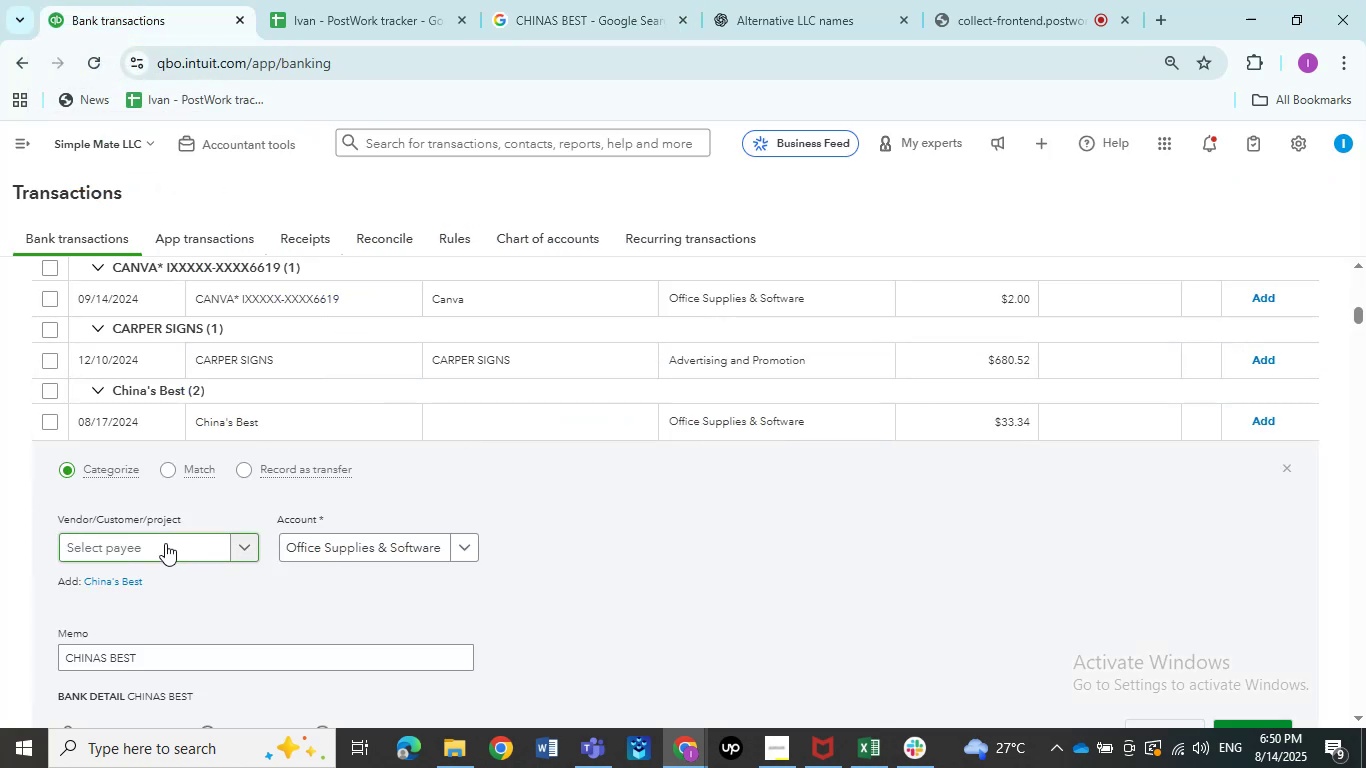 
key(Control+V)
 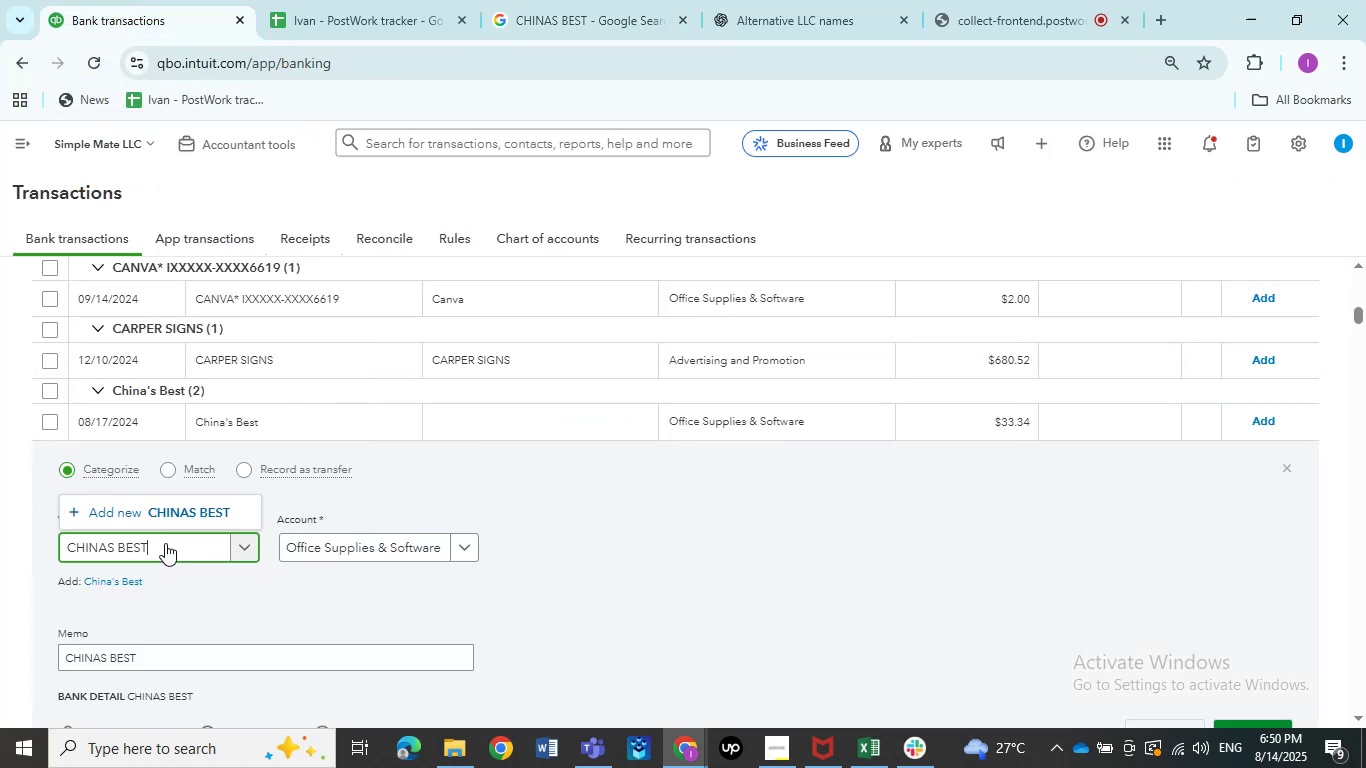 
wait(5.04)
 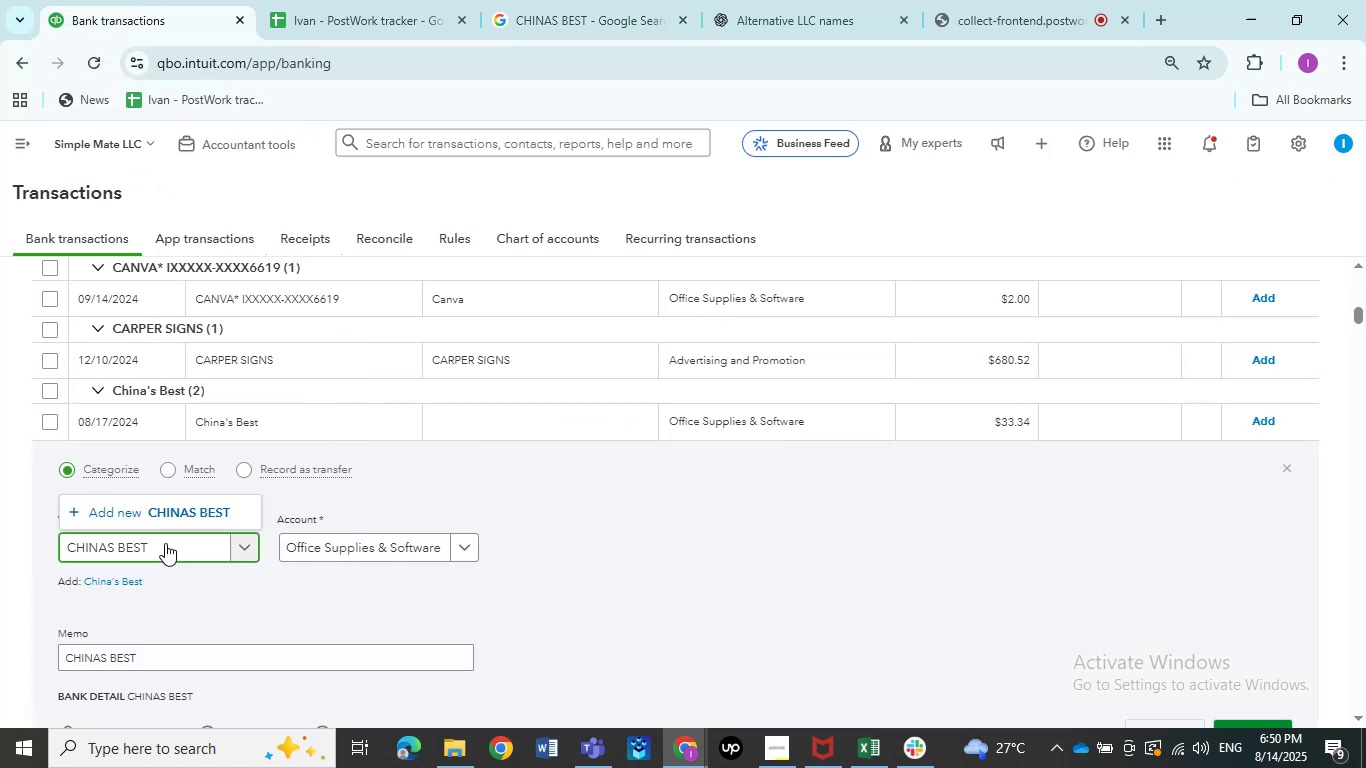 
left_click([204, 512])
 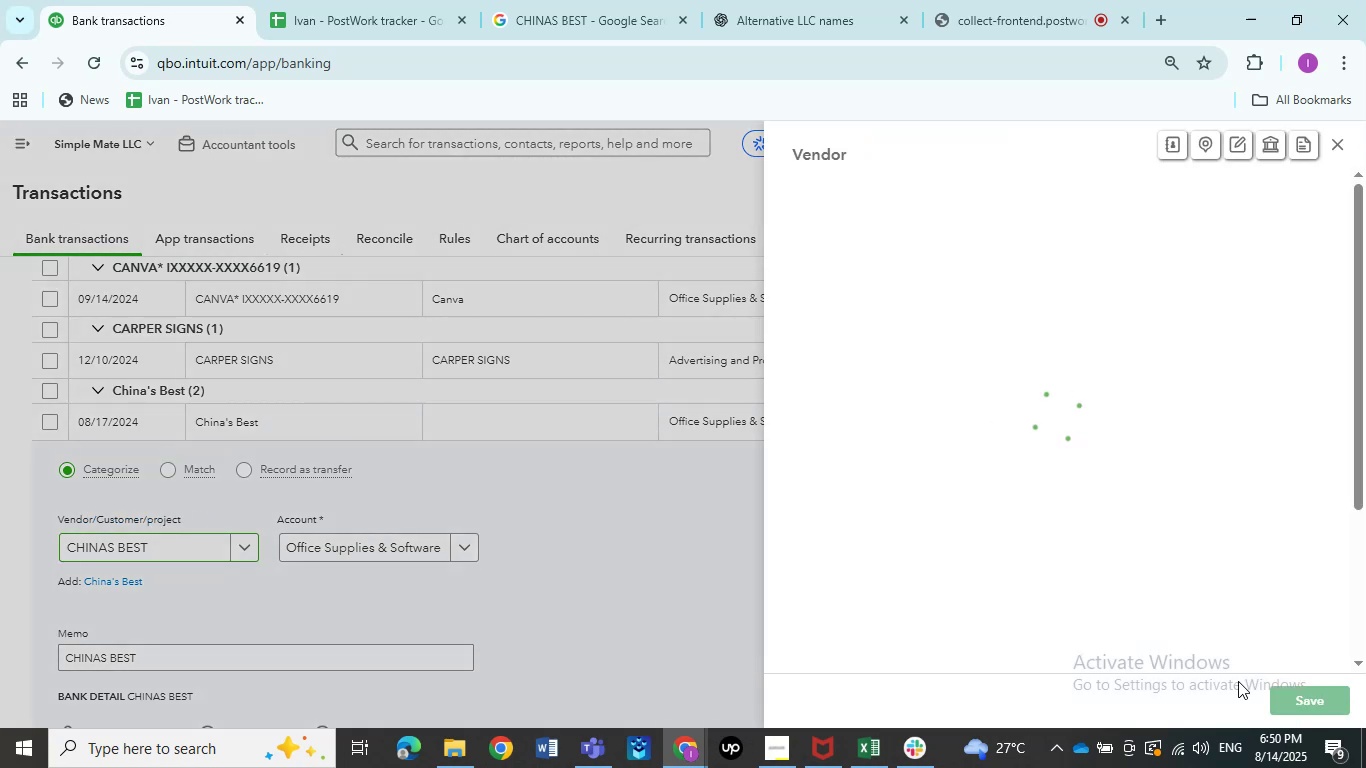 
left_click([1331, 692])
 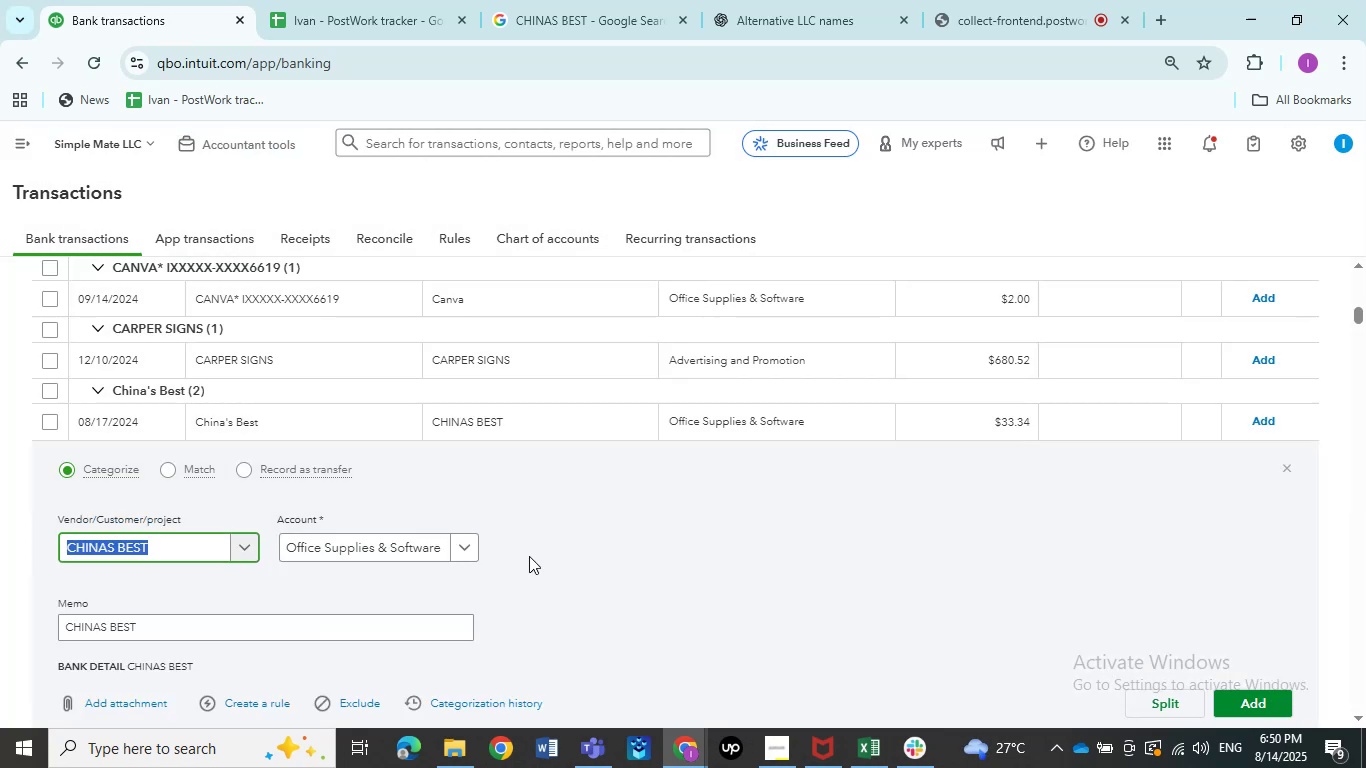 
wait(6.64)
 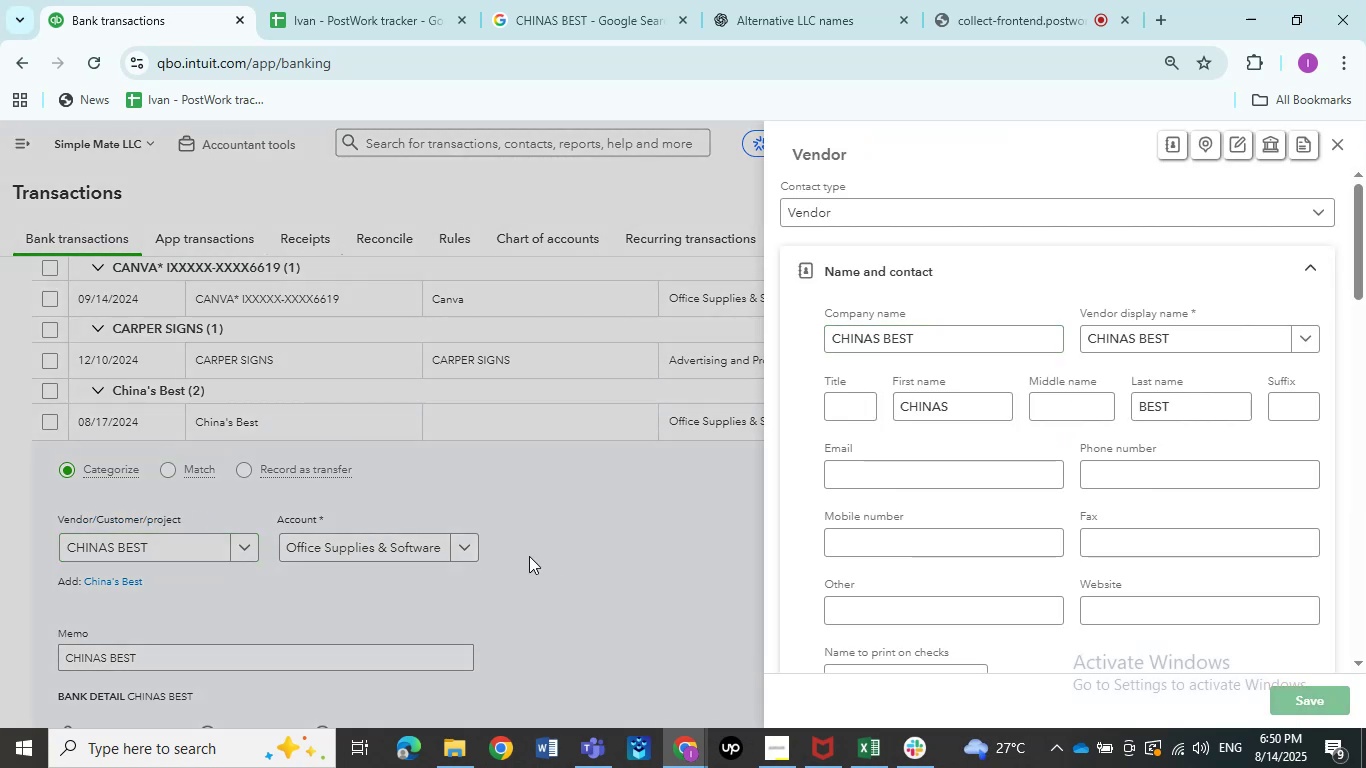 
left_click([547, 0])
 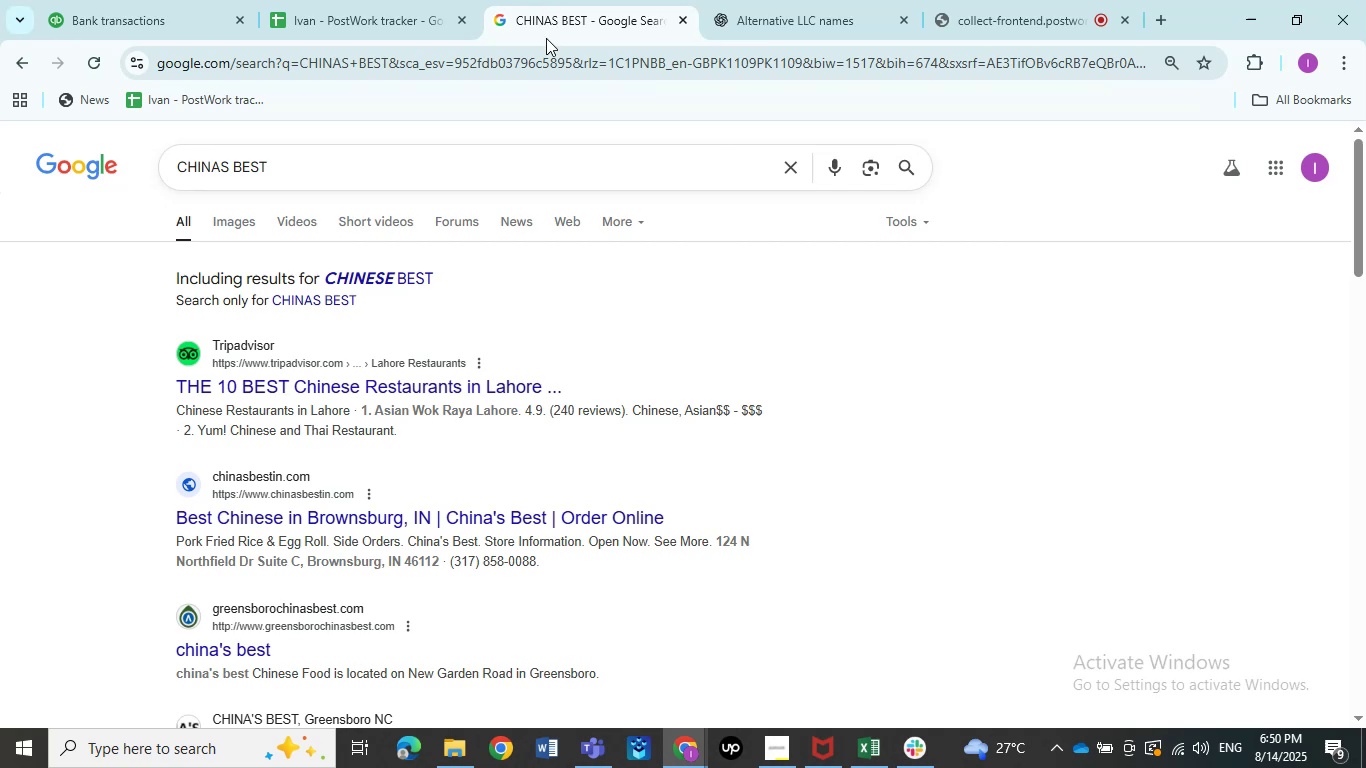 
left_click([152, 17])
 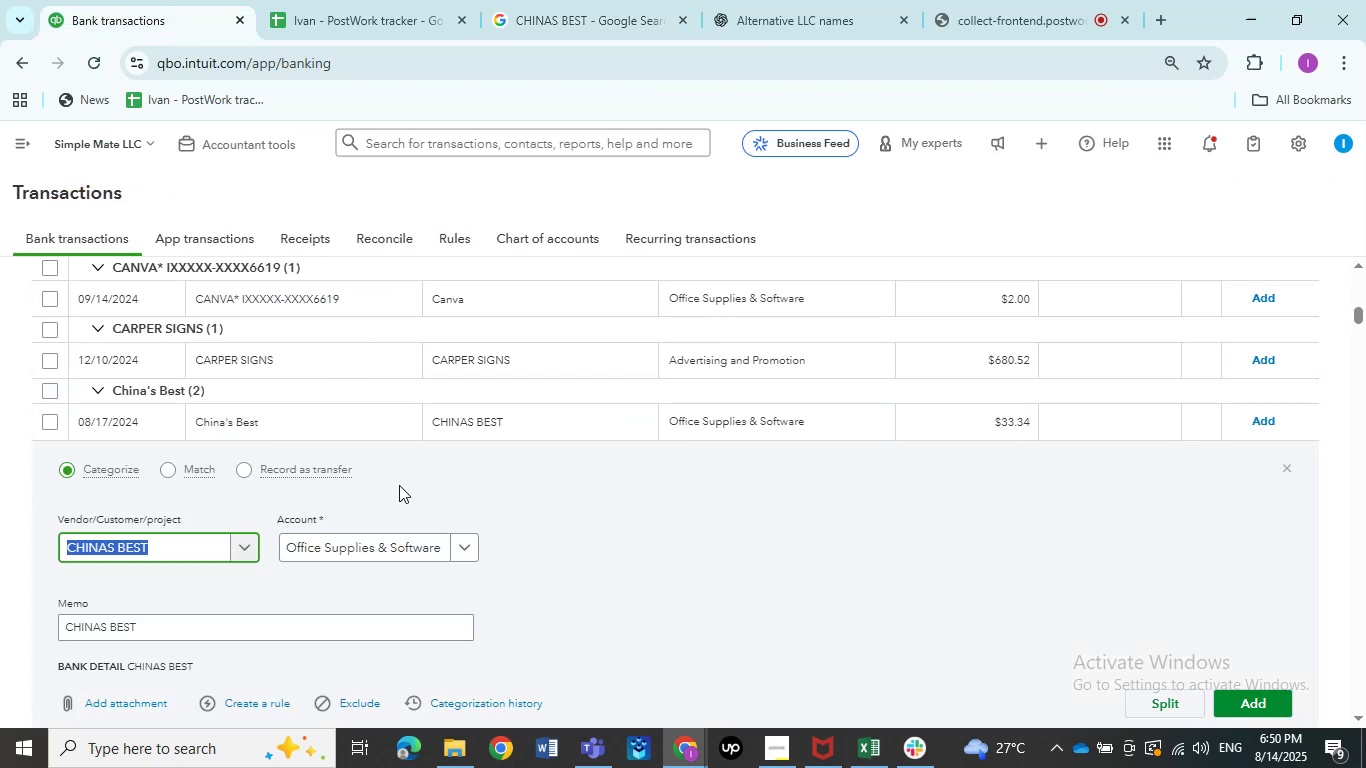 
left_click([386, 539])
 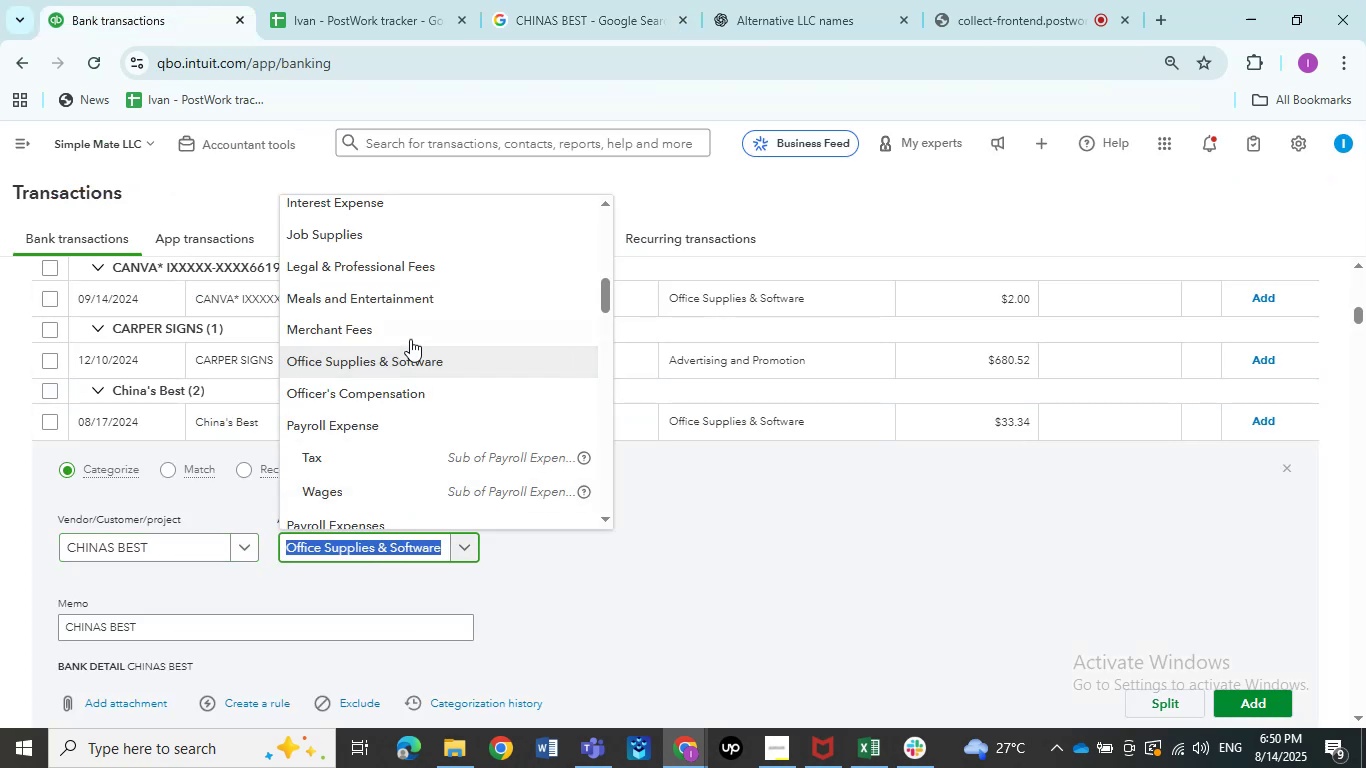 
left_click([423, 305])
 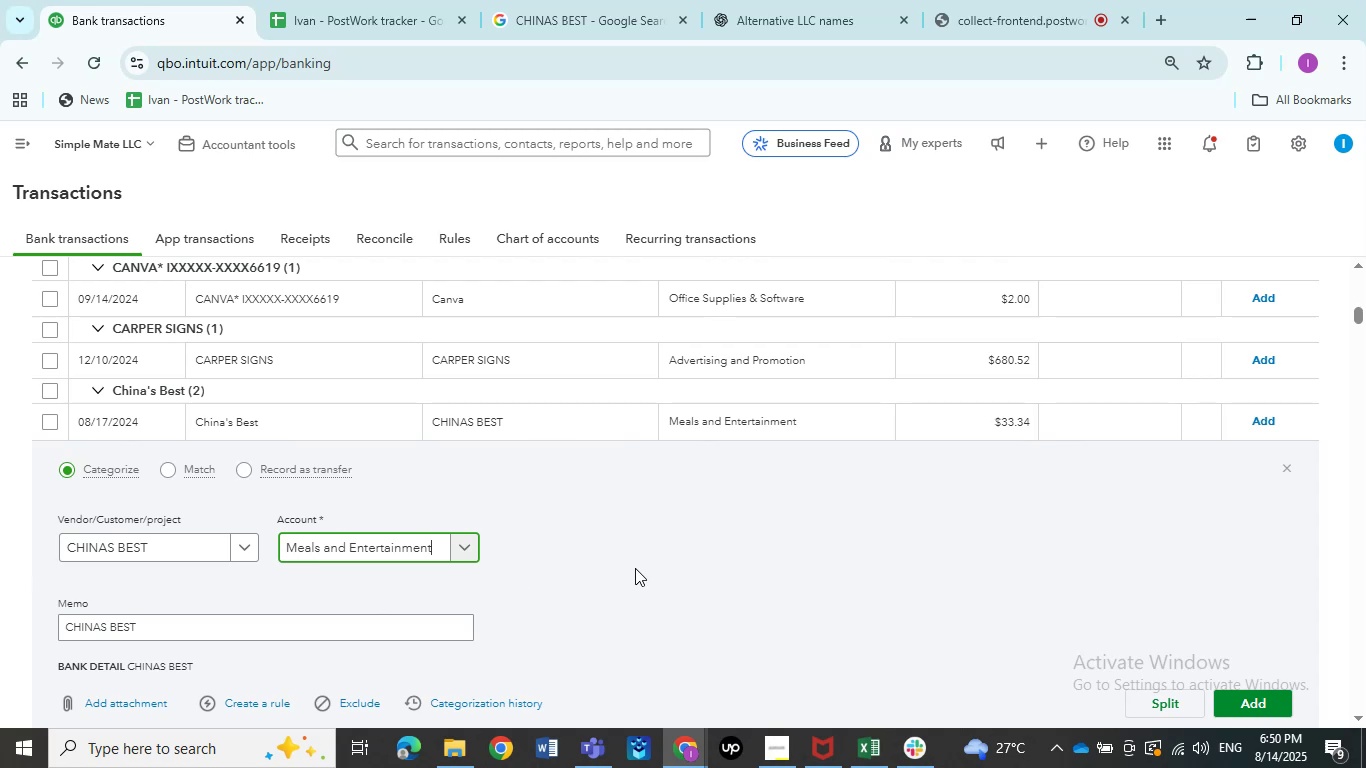 
wait(5.9)
 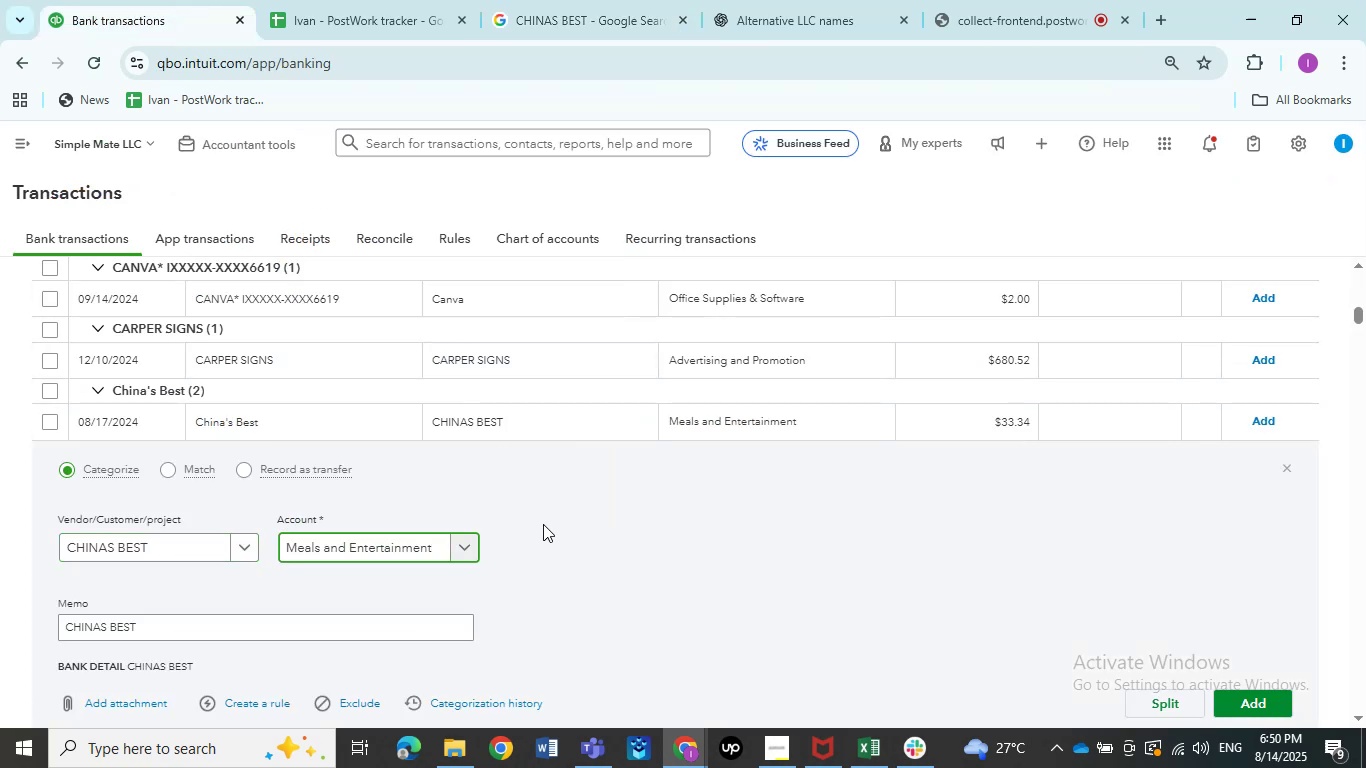 
left_click([224, 428])
 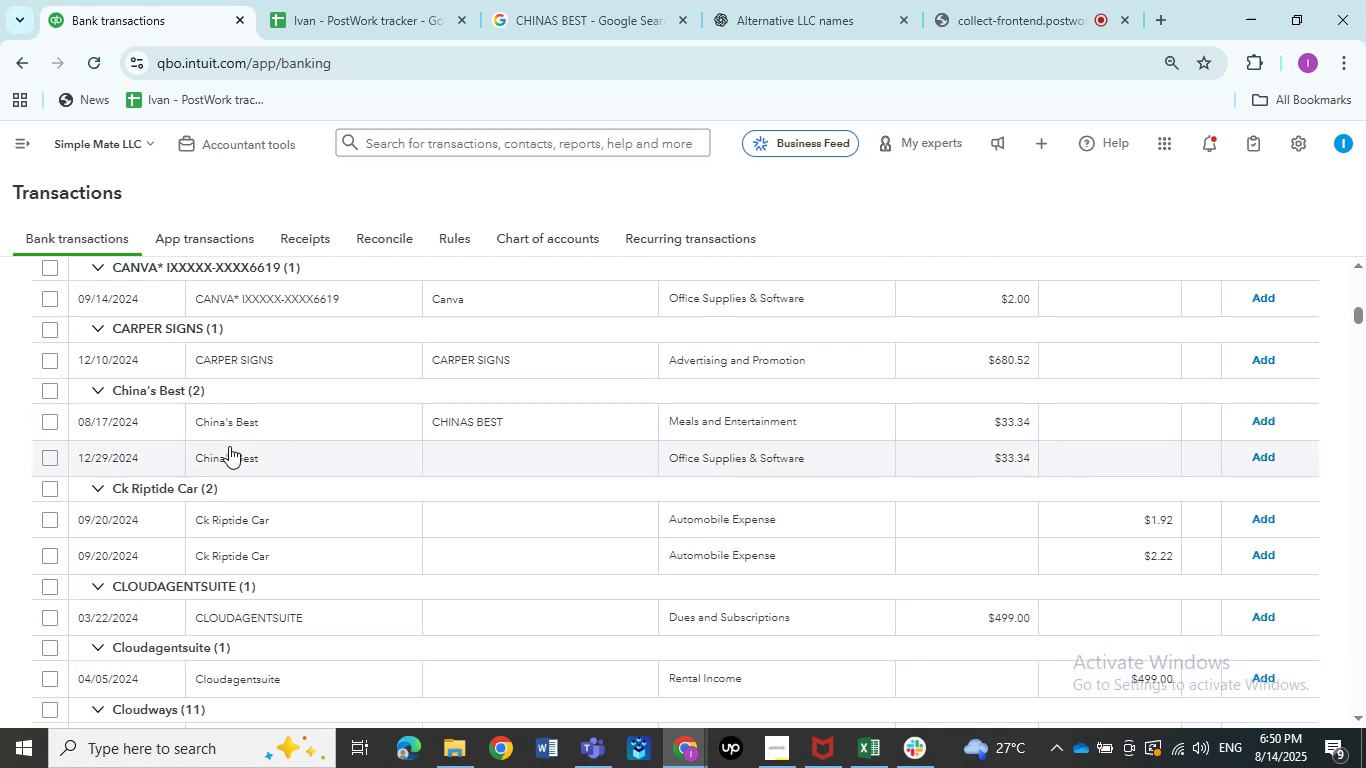 
left_click([229, 446])
 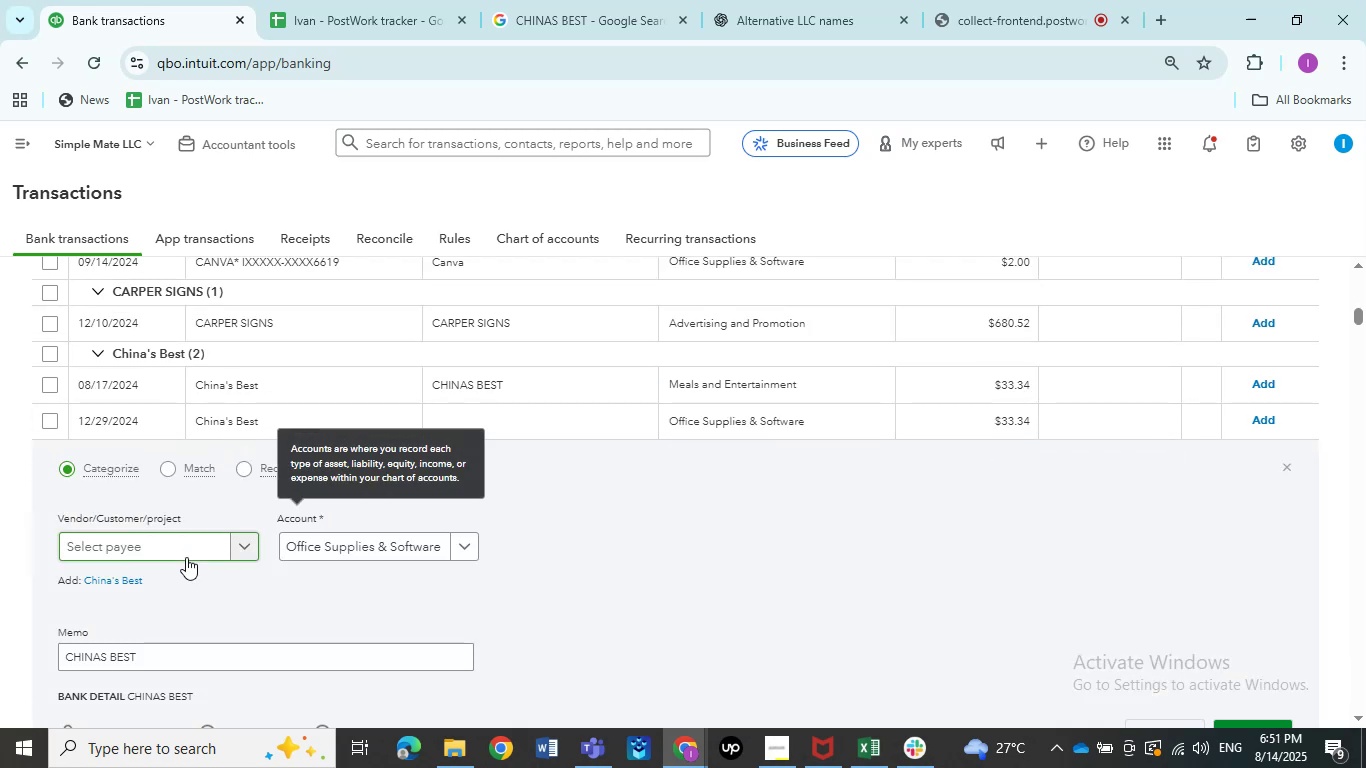 
mouse_move([165, 535])
 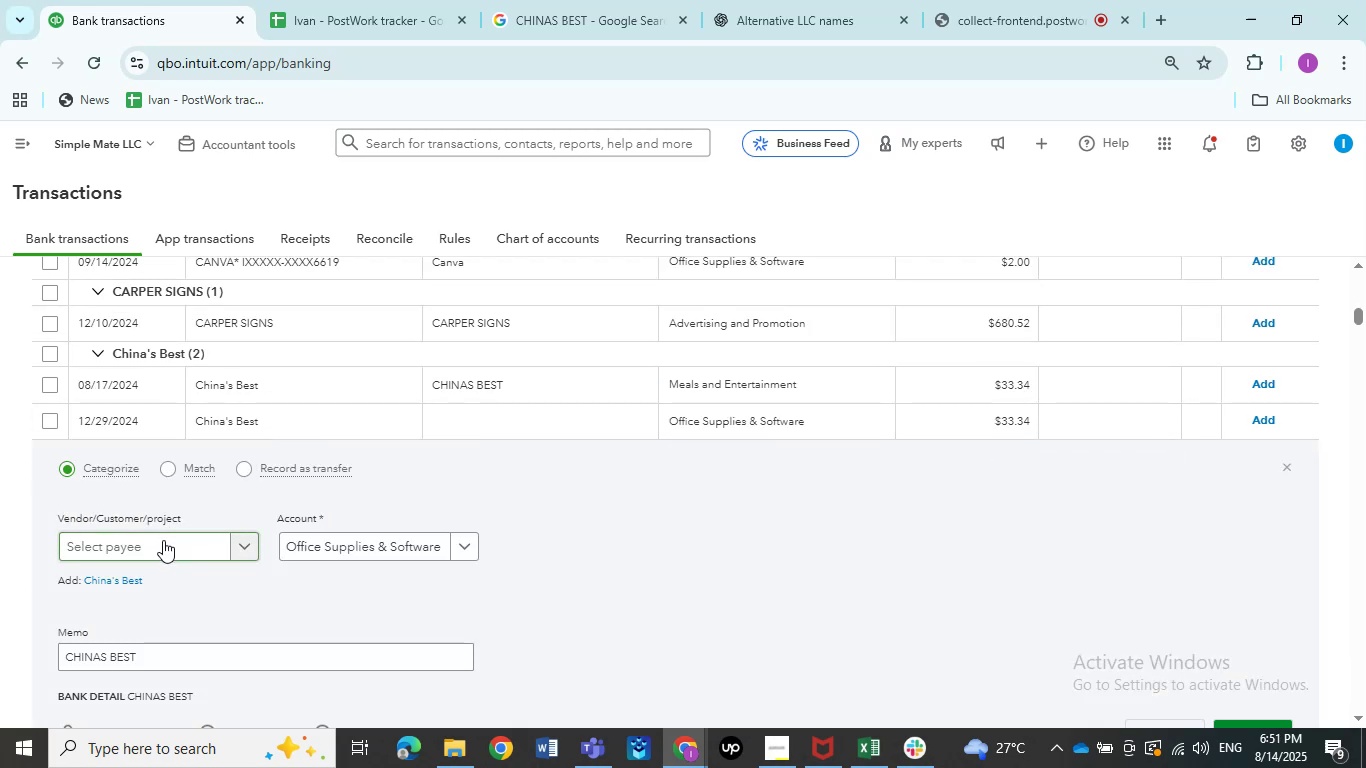 
left_click([163, 540])
 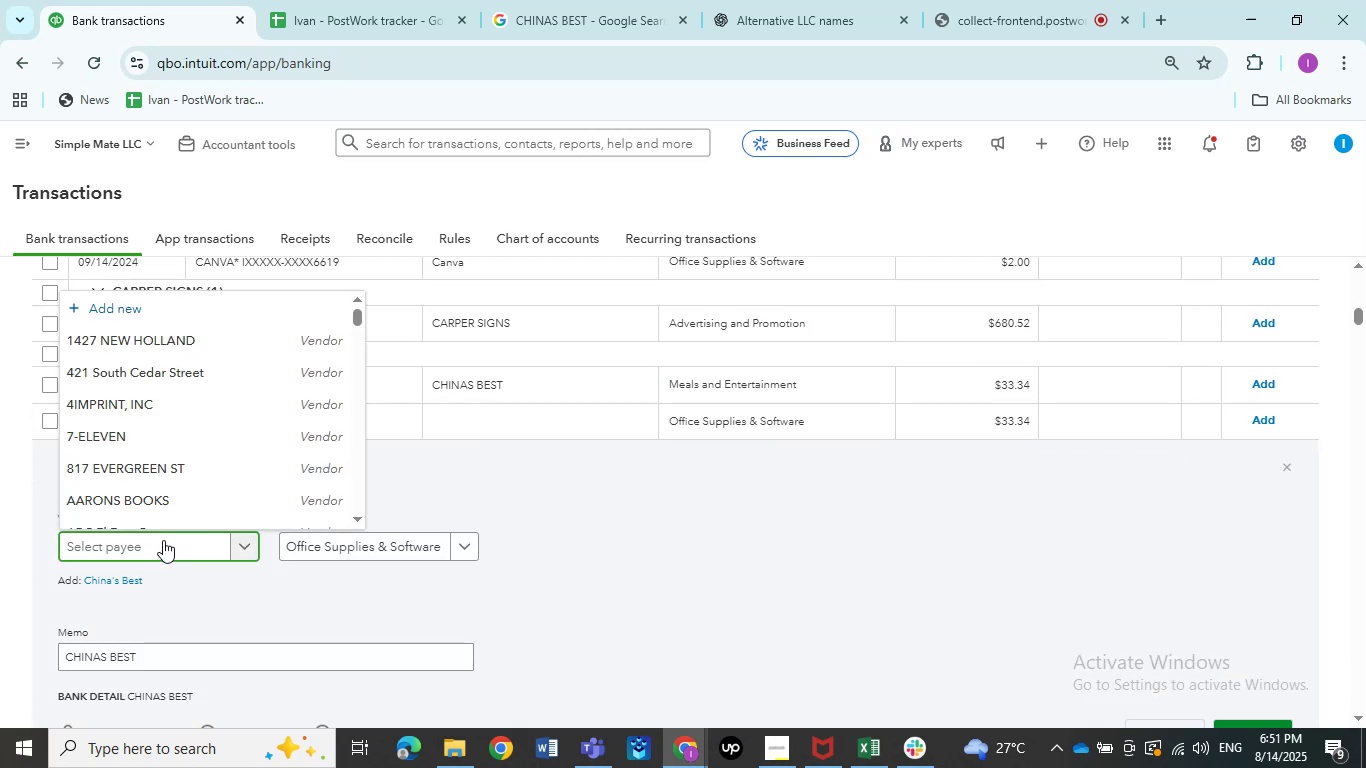 
key(Control+V)
 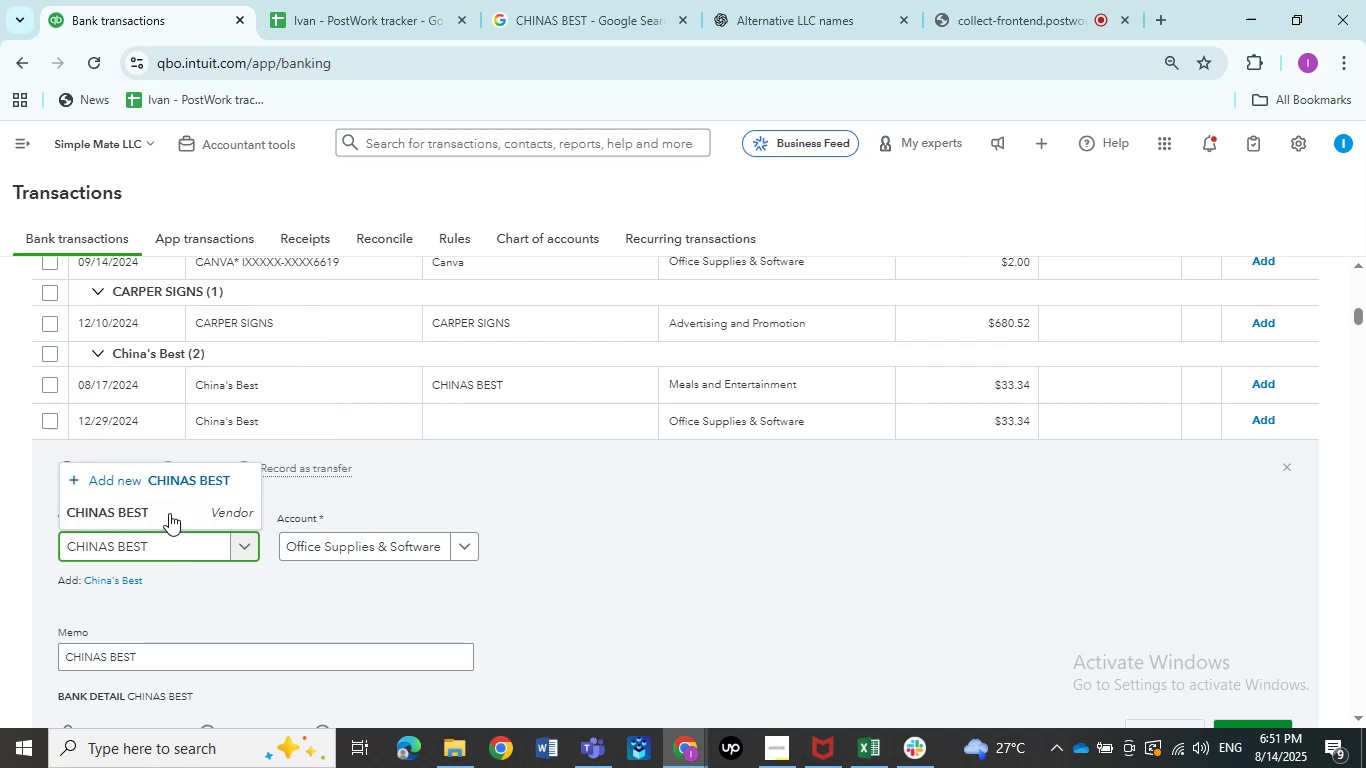 
left_click([169, 513])
 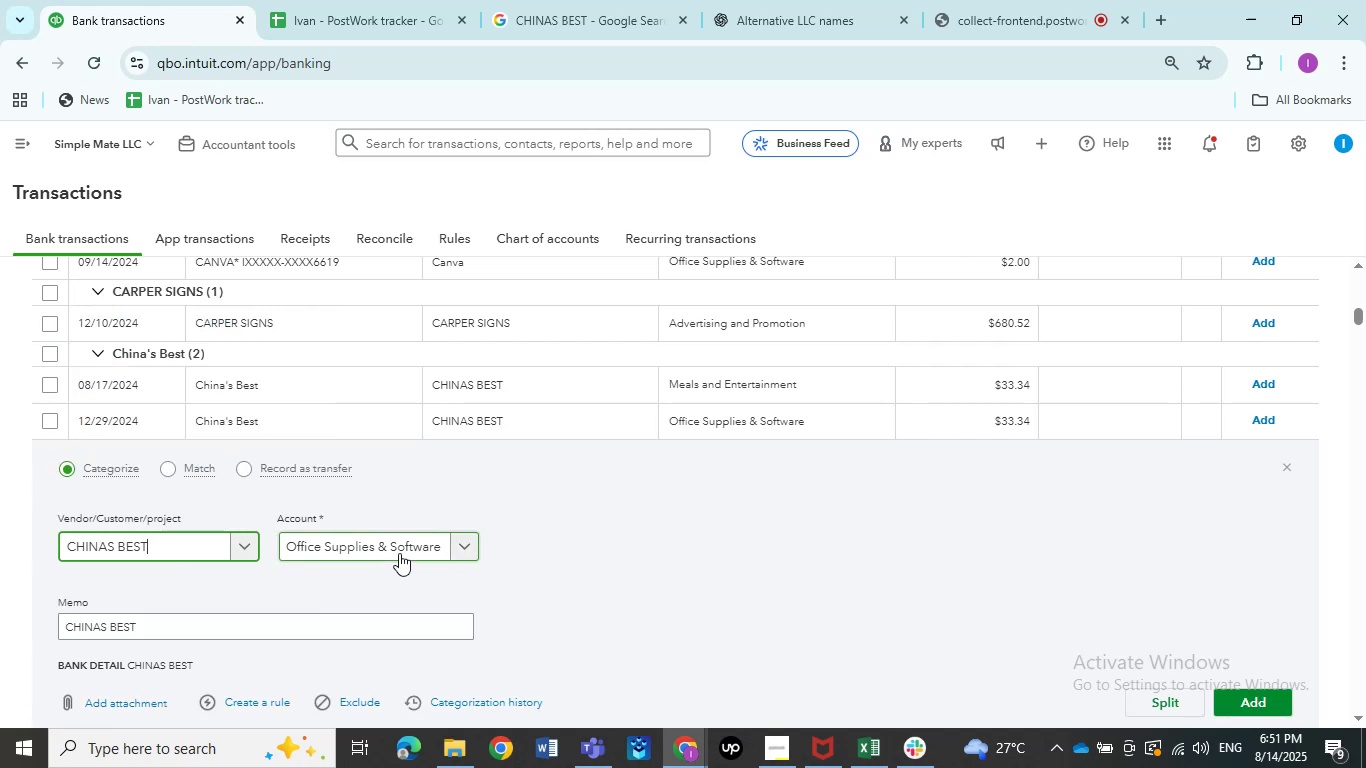 
left_click([399, 553])
 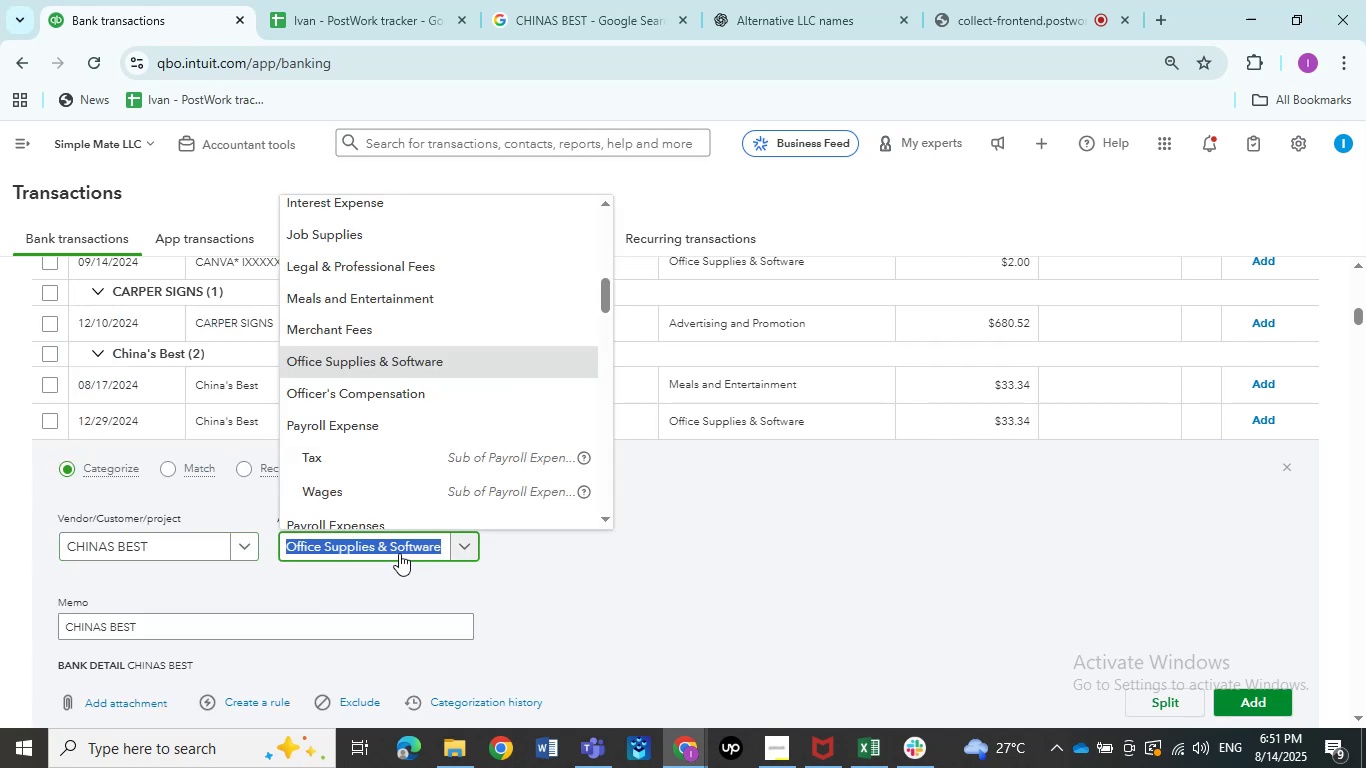 
type(meal)
 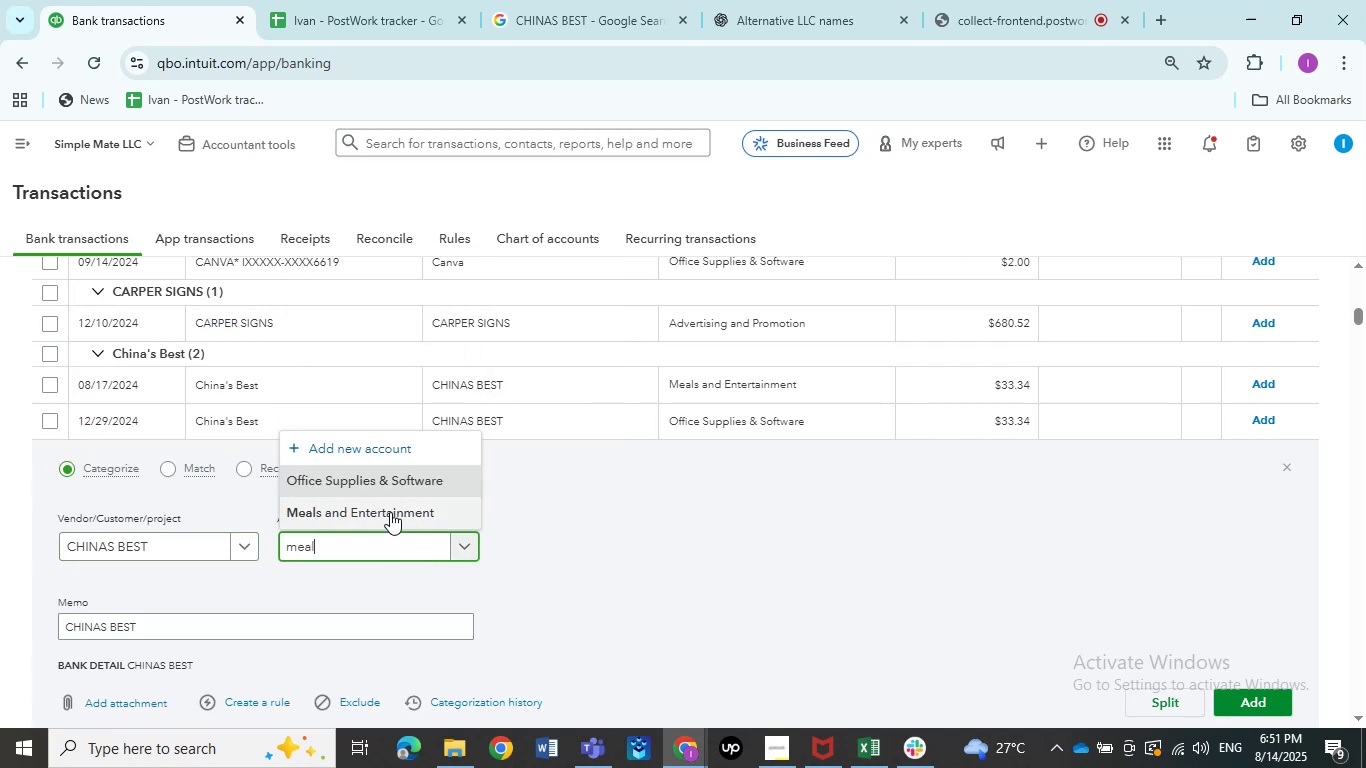 
left_click([390, 512])
 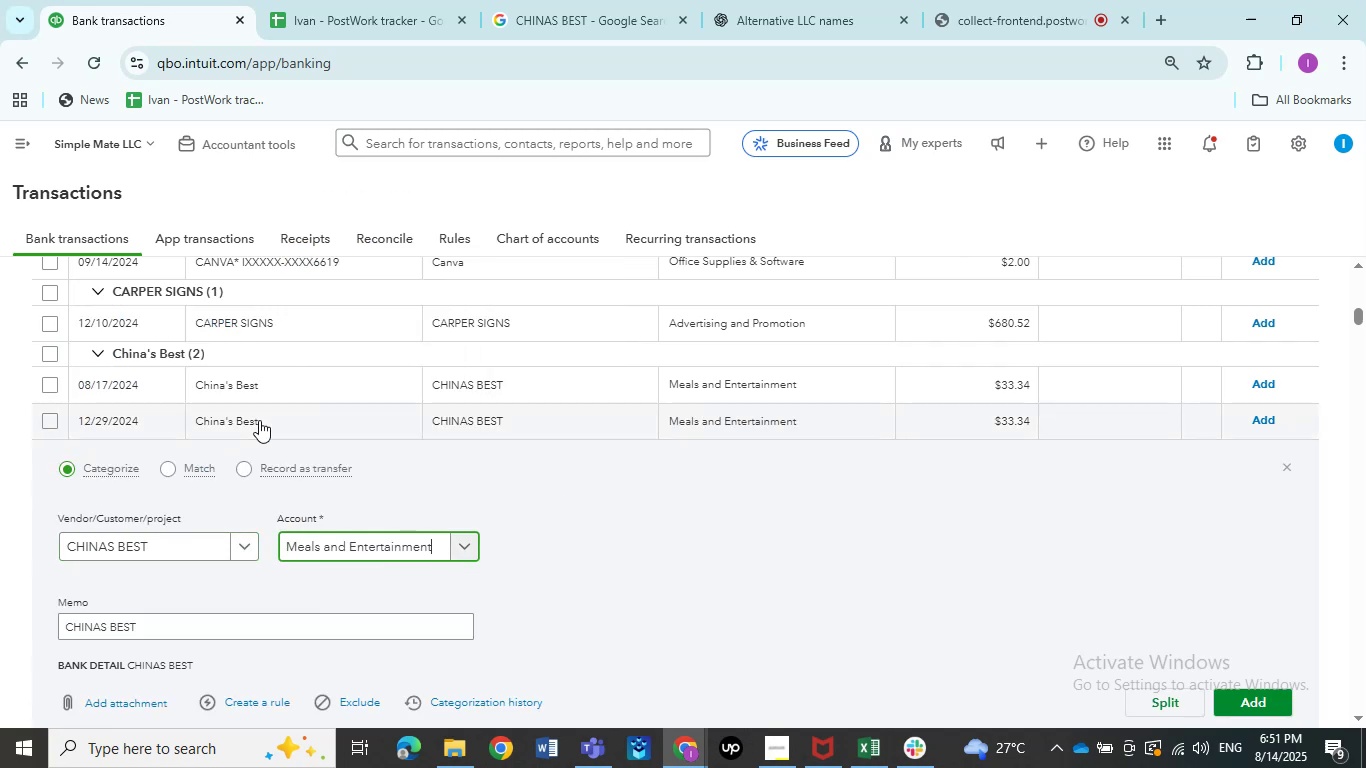 
left_click([259, 420])
 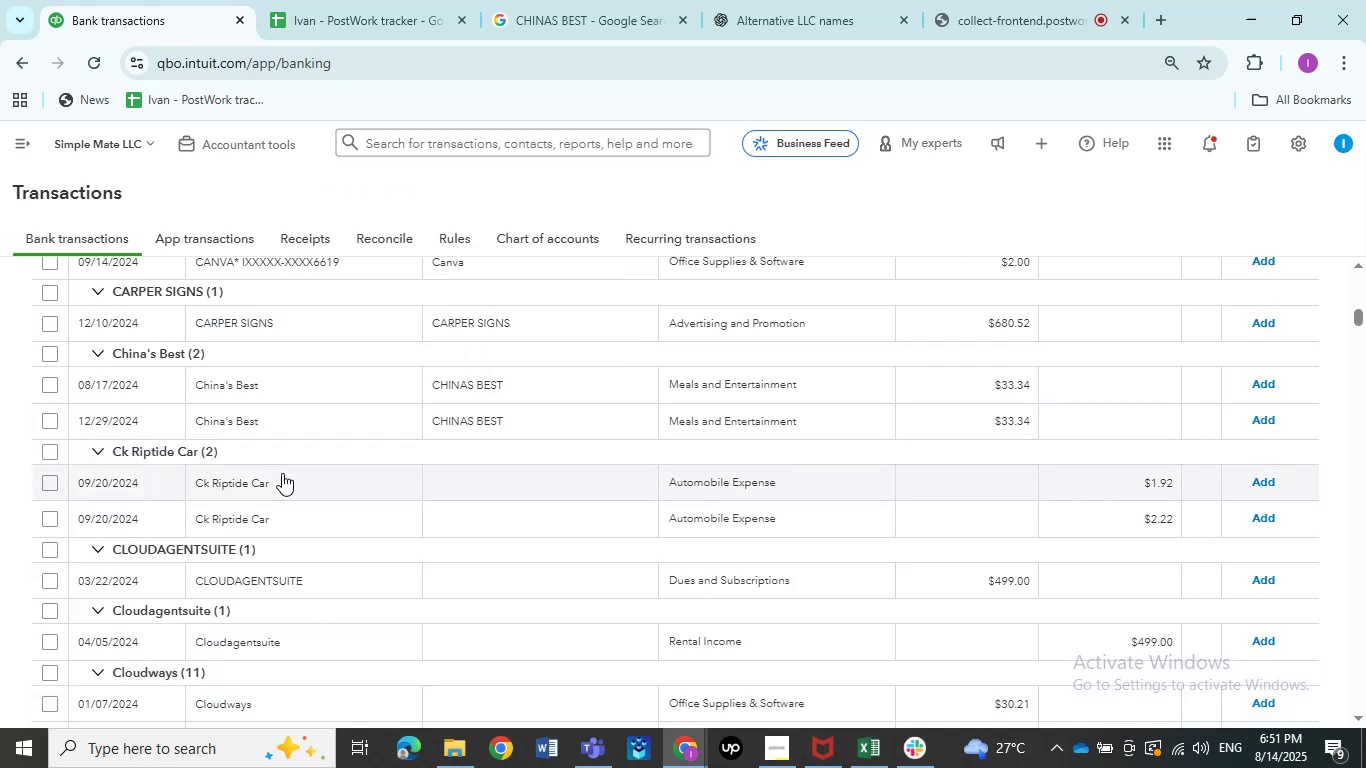 
left_click([283, 477])
 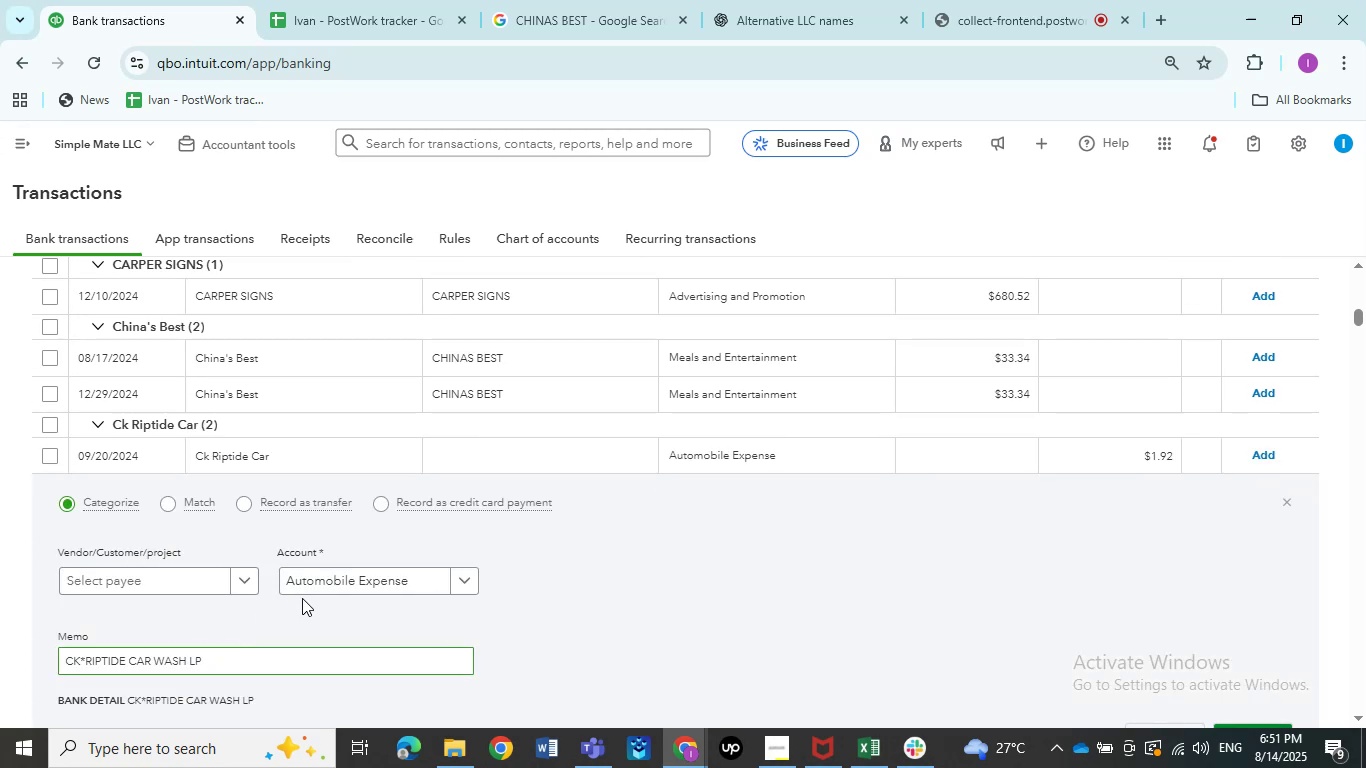 
left_click_drag(start_coordinate=[224, 667], to_coordinate=[216, 672])
 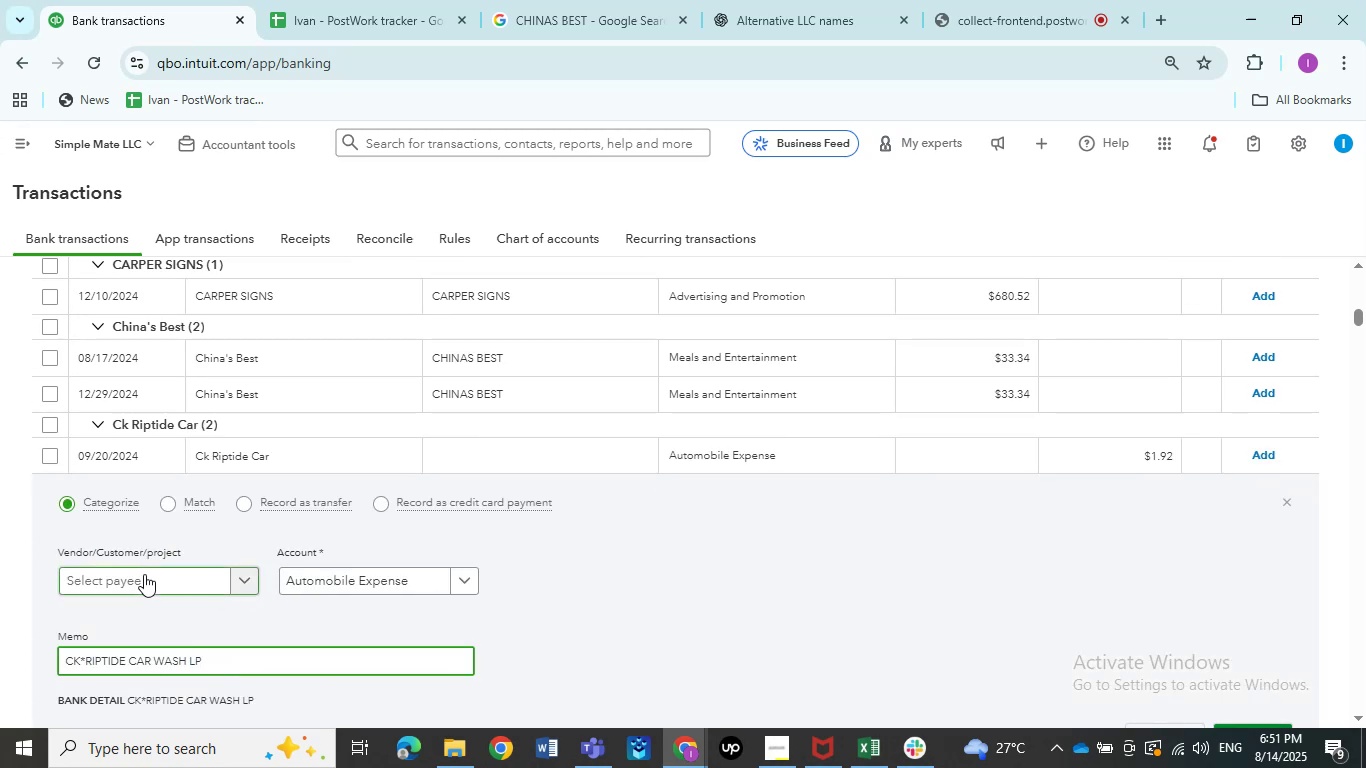 
key(Control+C)
 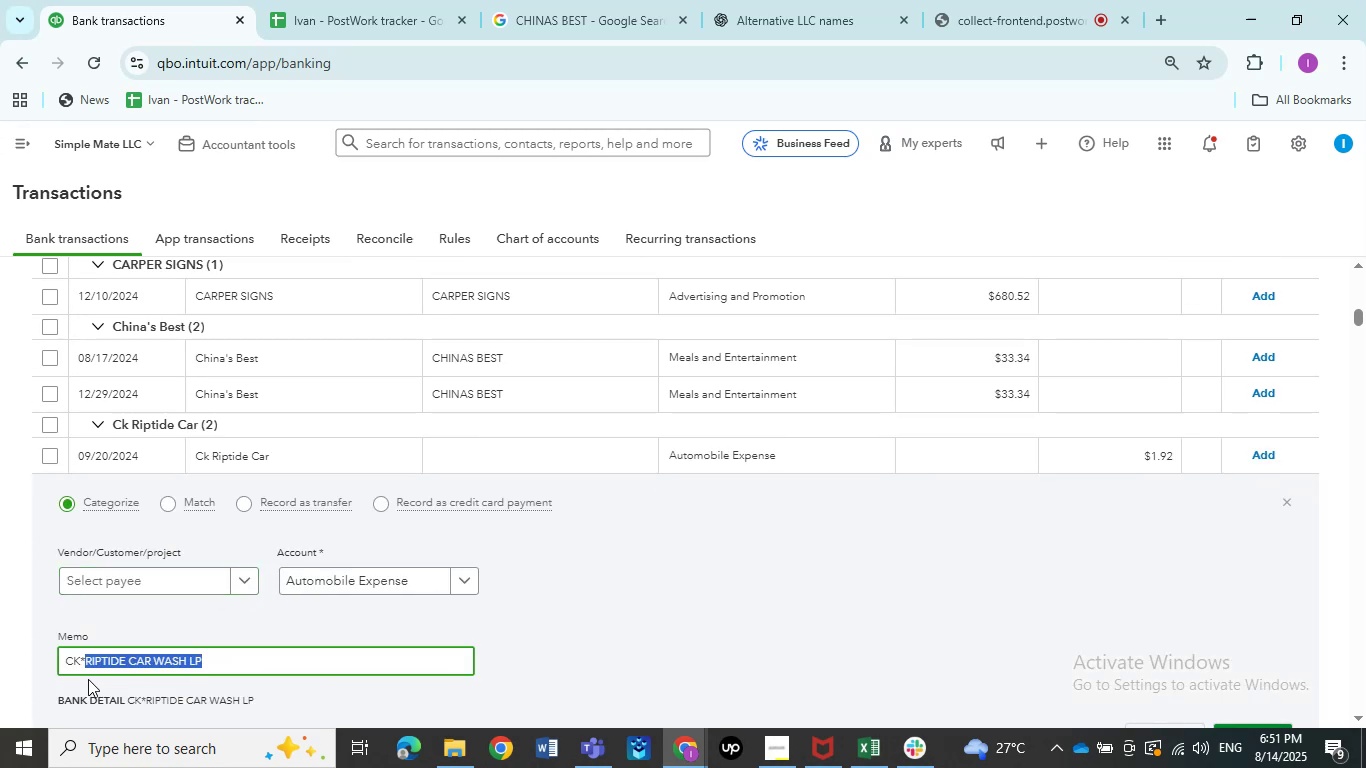 
key(Control+C)
 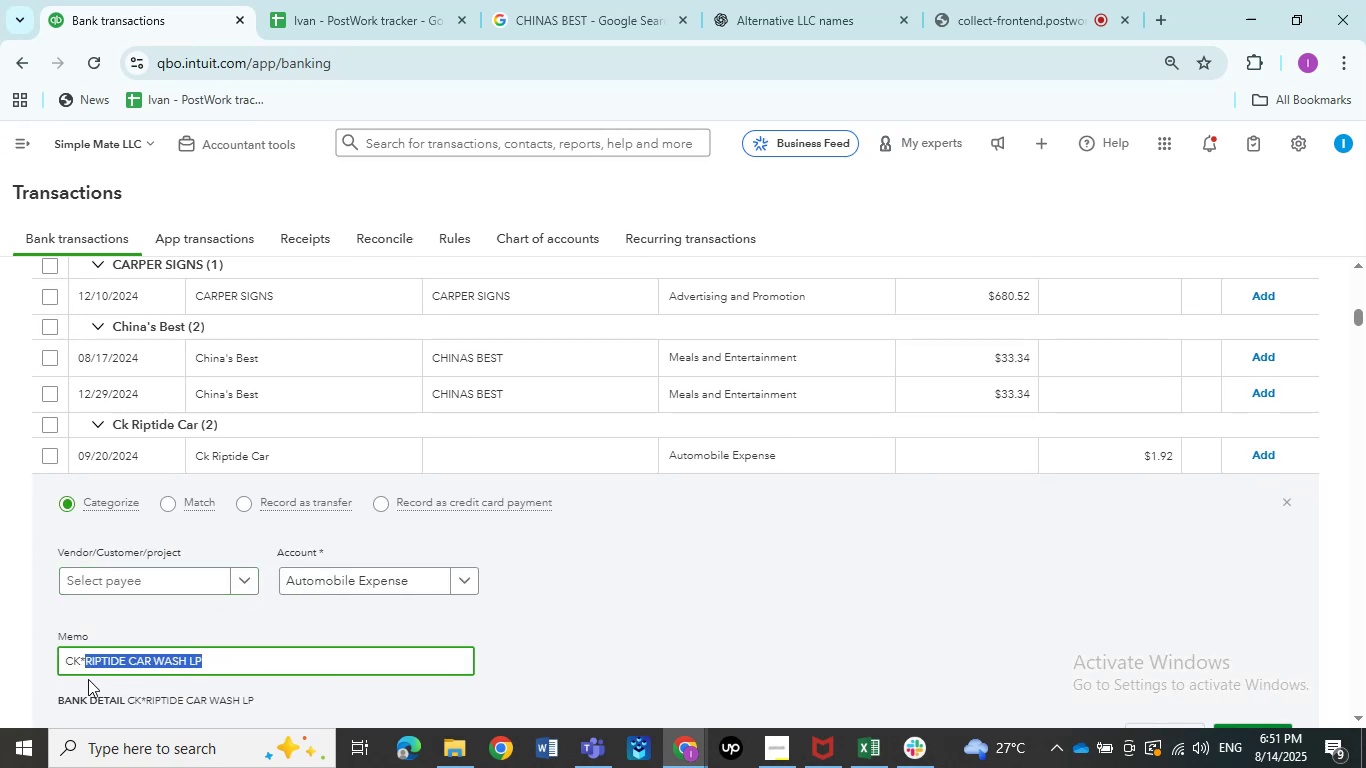 
key(Control+C)
 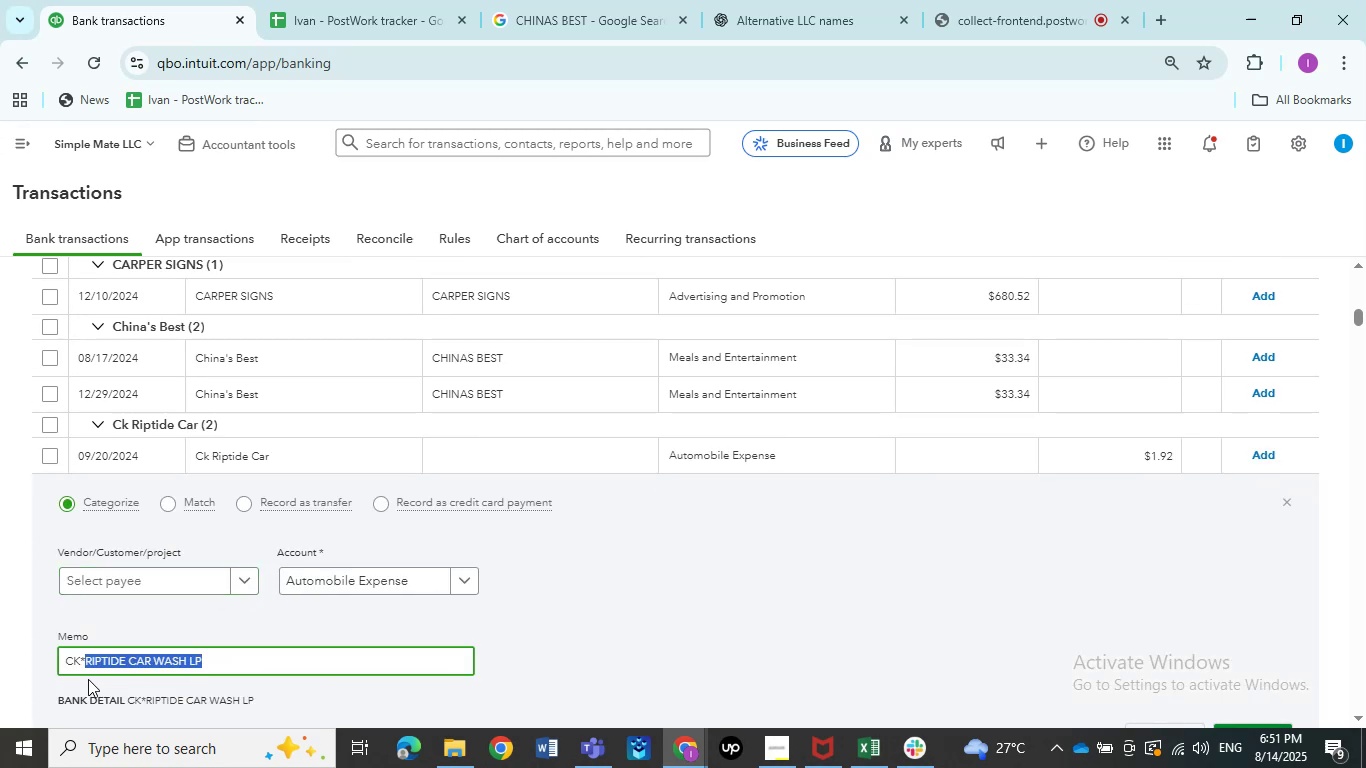 
key(Control+C)
 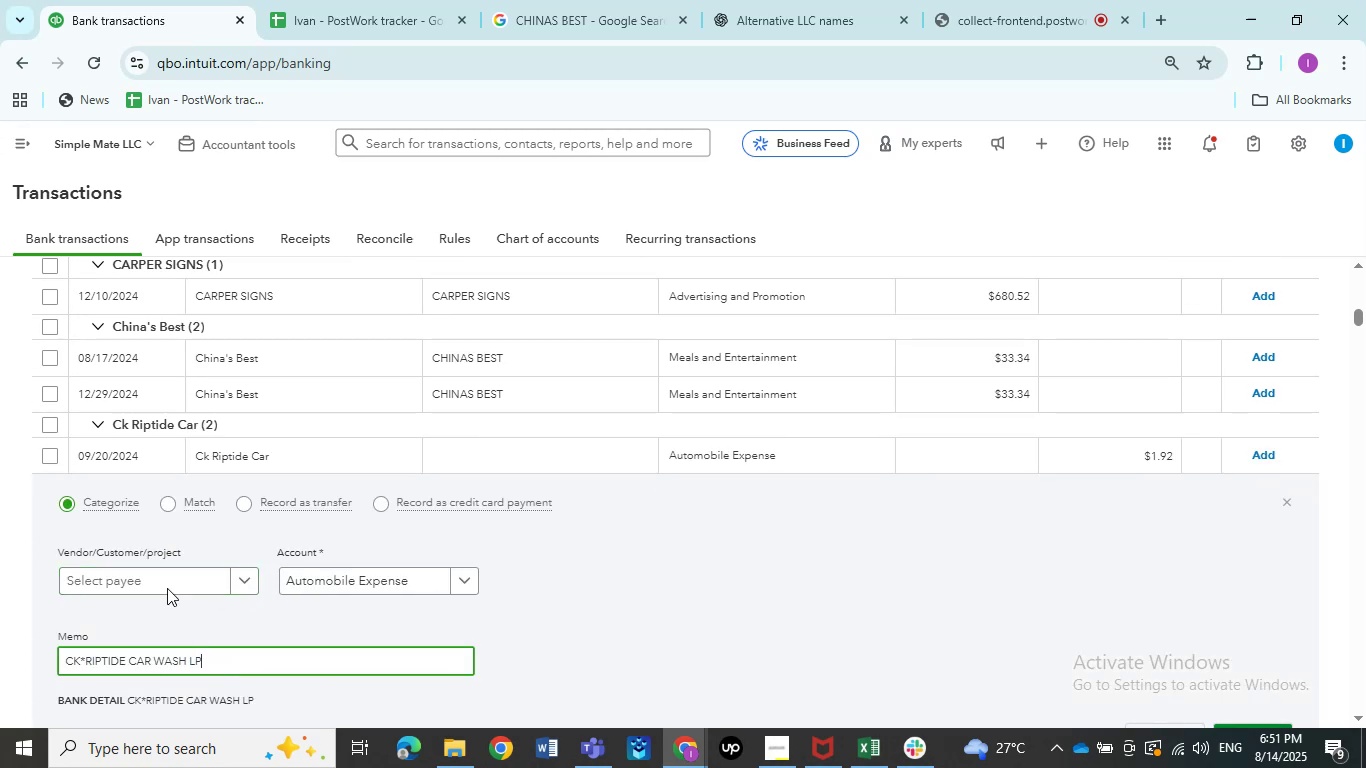 
left_click([144, 574])
 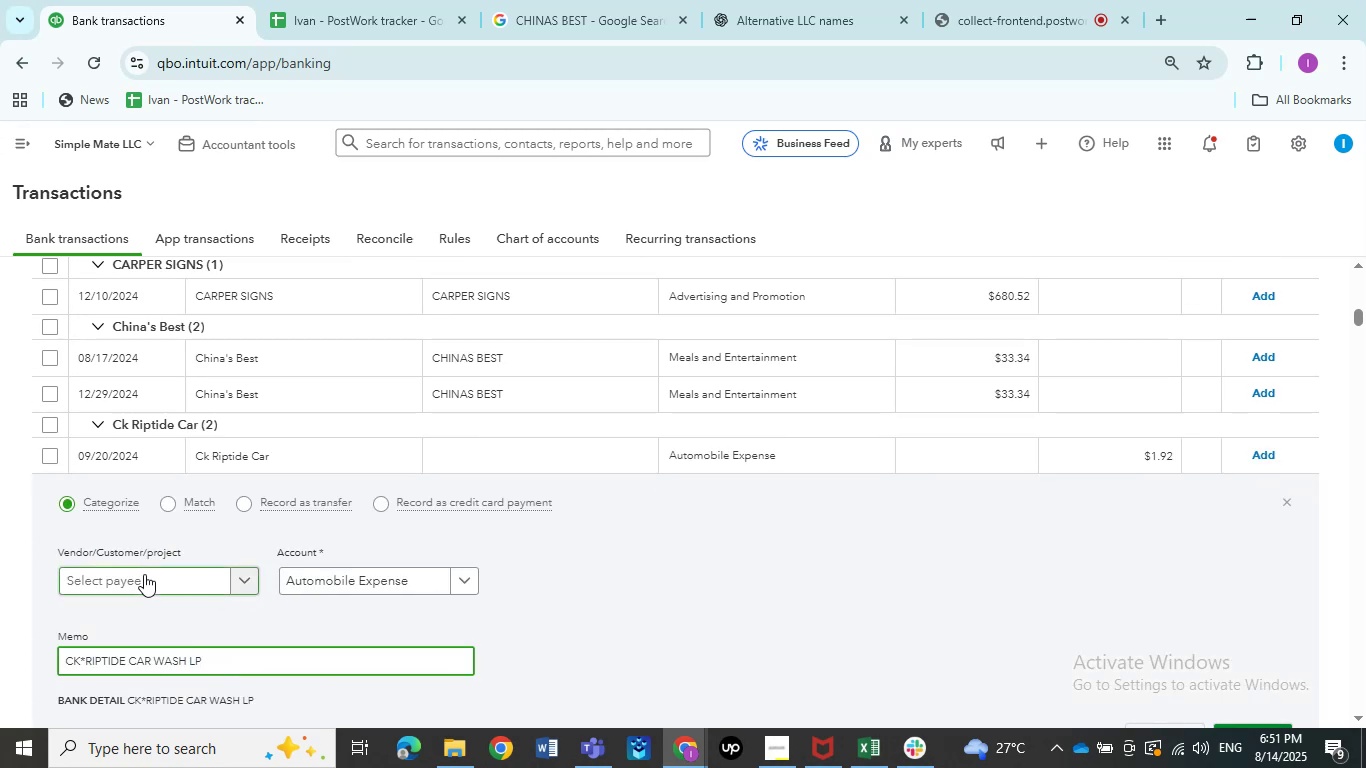 
key(Control+V)
 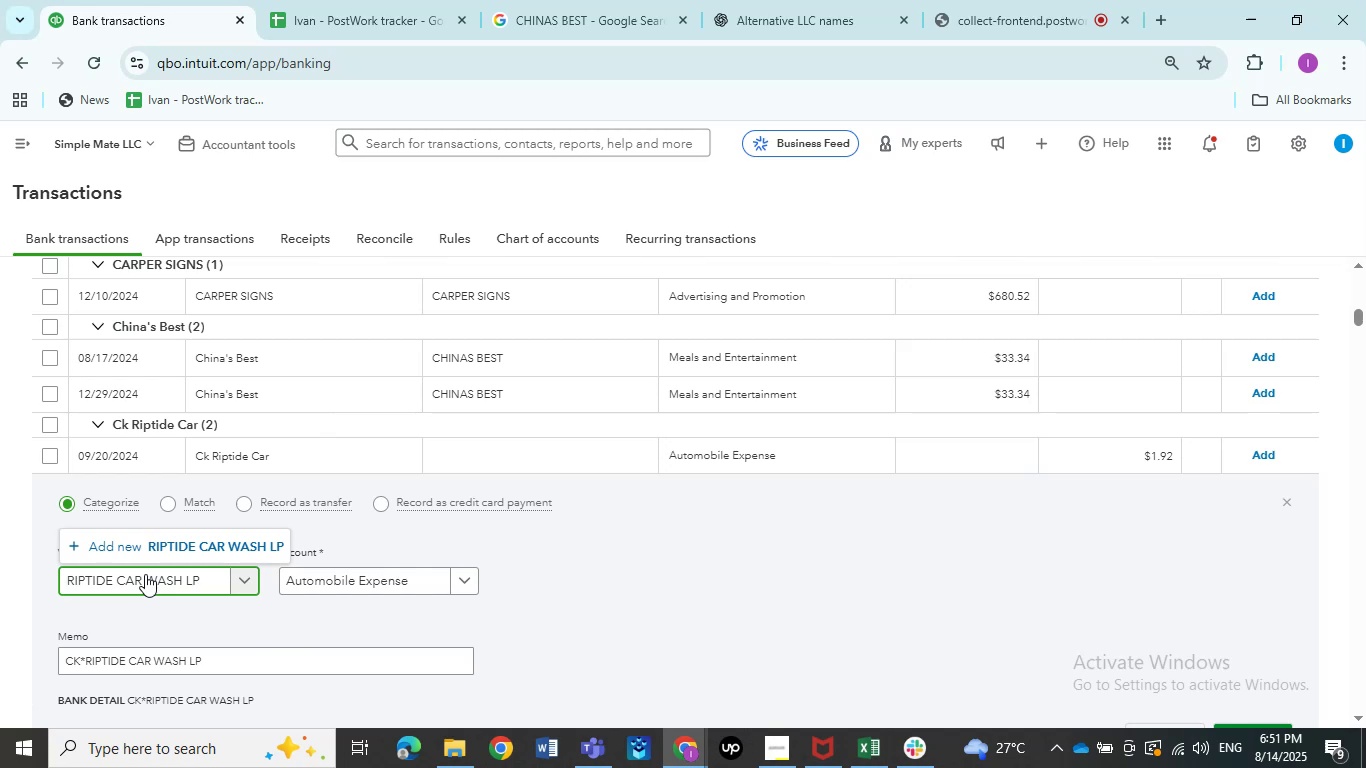 
left_click([161, 543])
 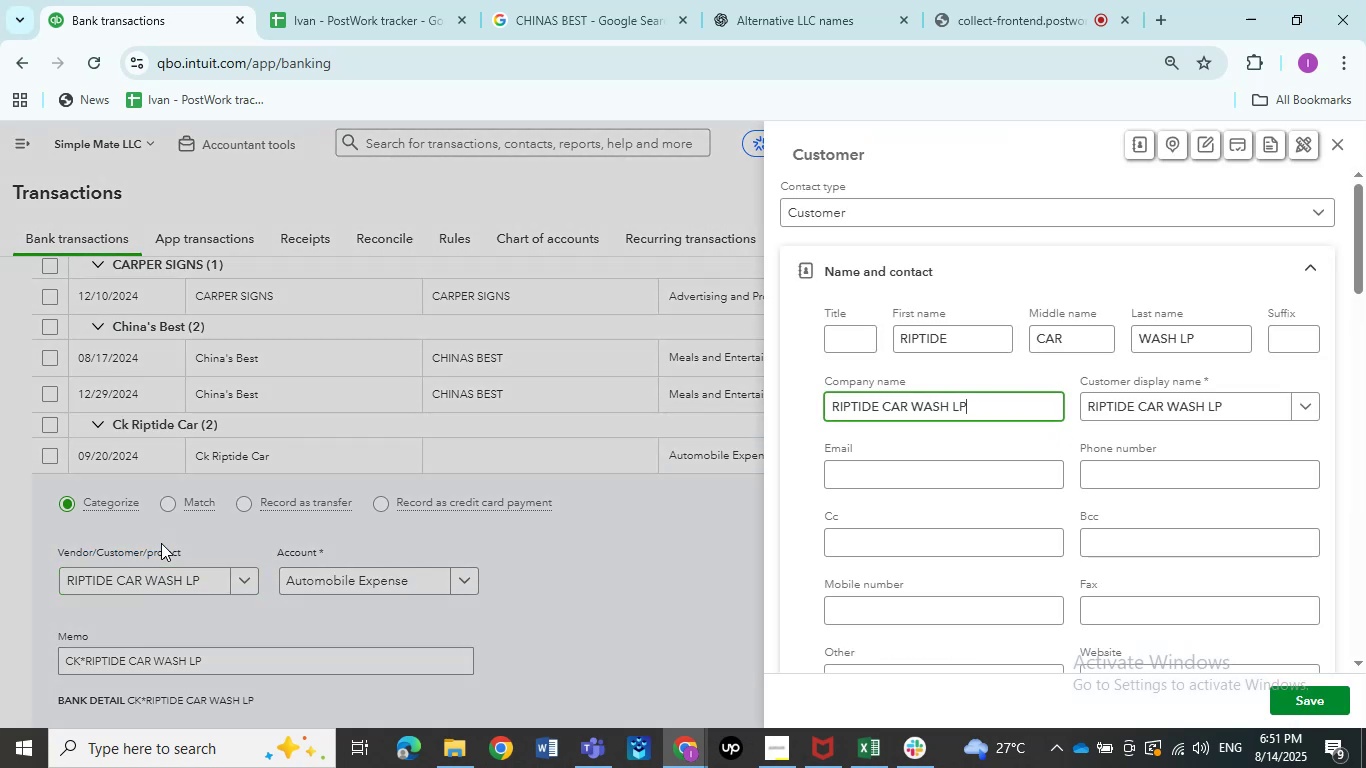 
wait(12.31)
 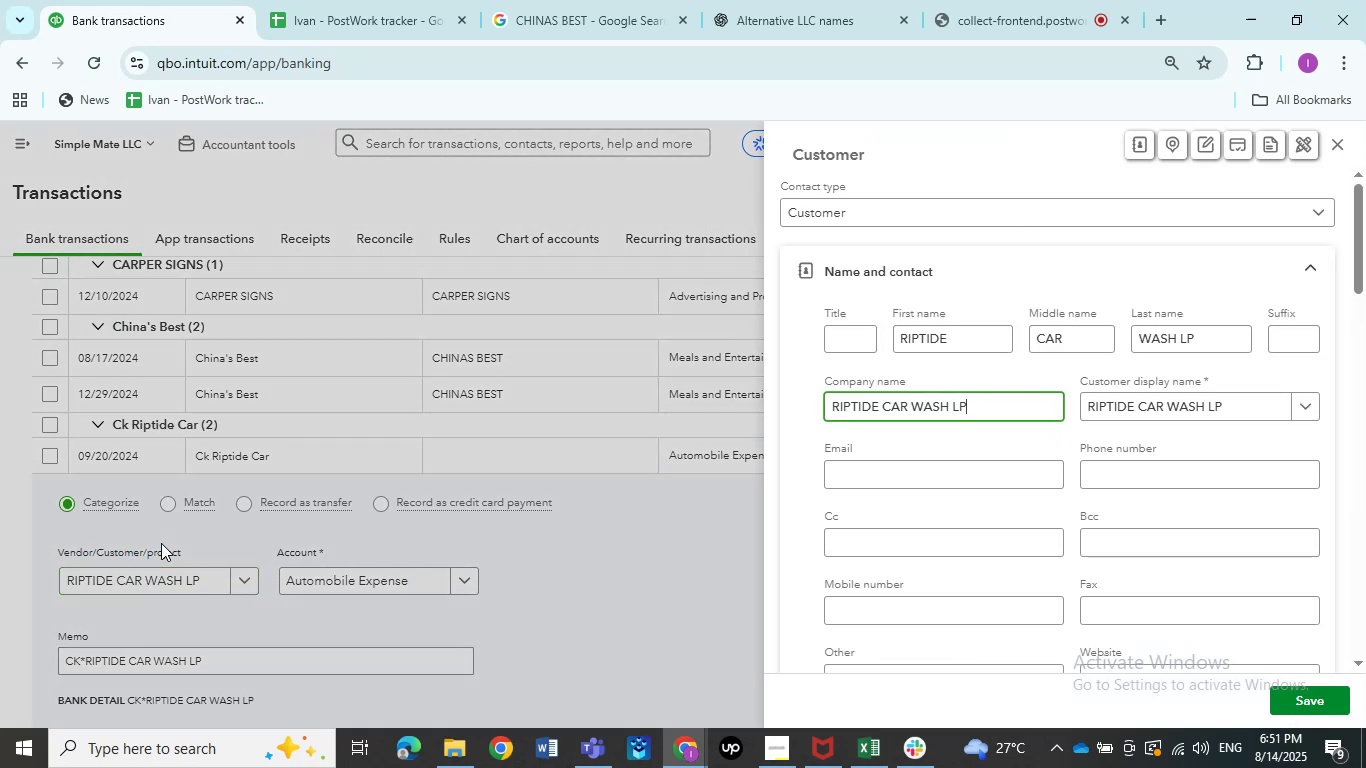 
left_click([955, 224])
 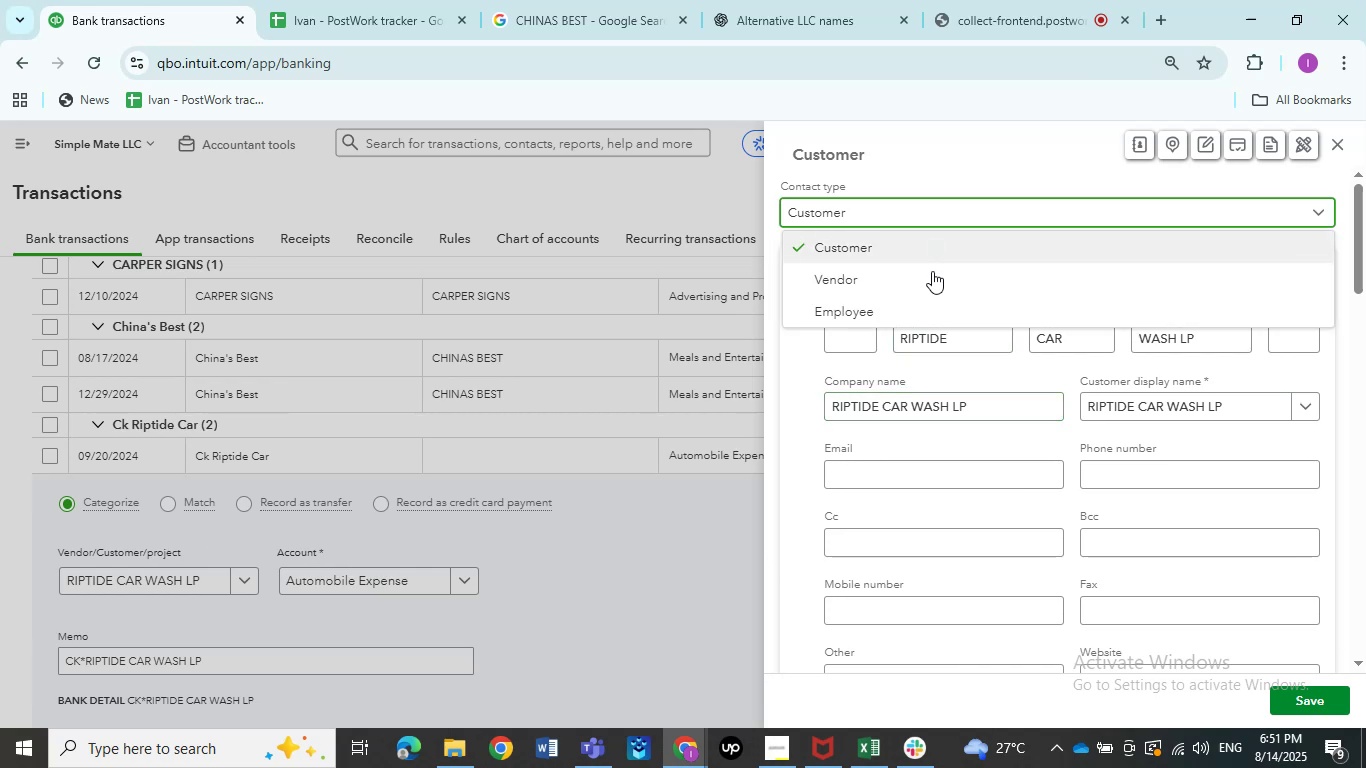 
left_click([931, 276])
 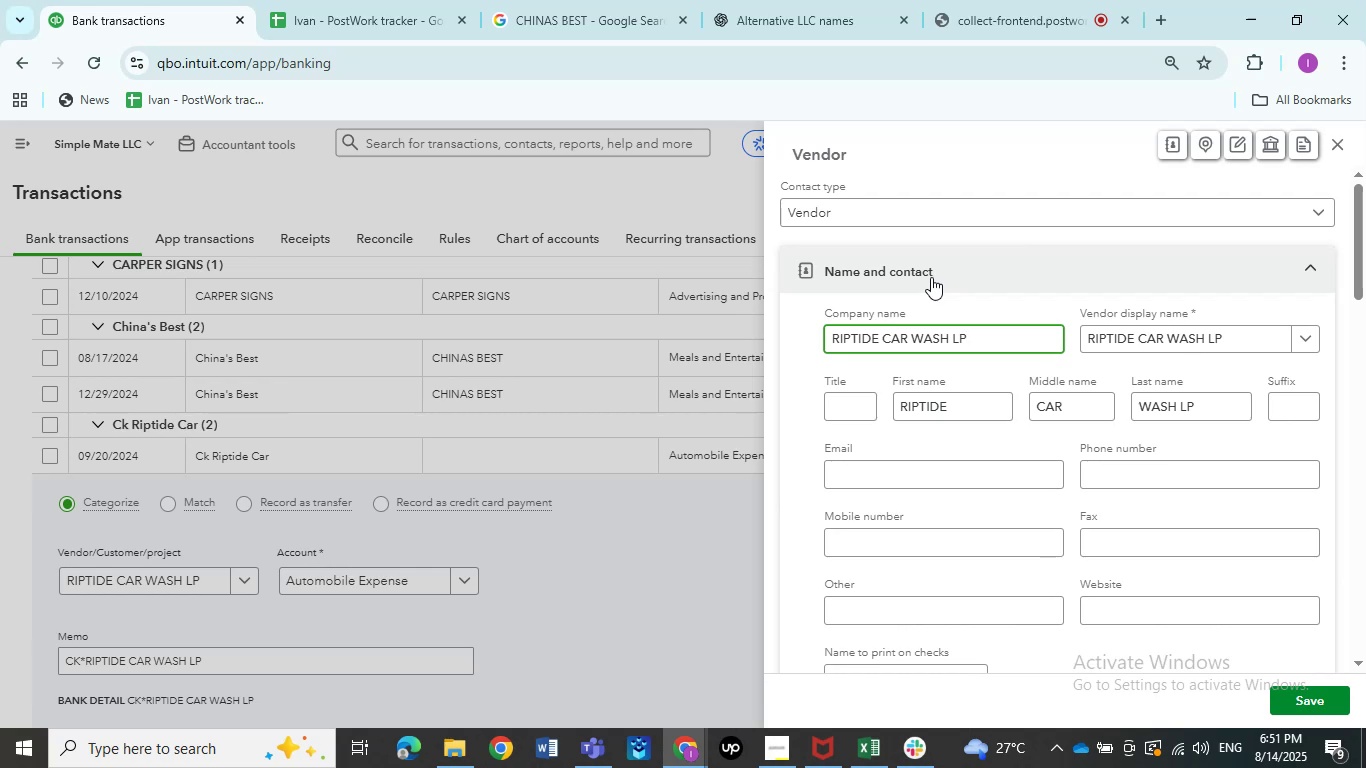 
wait(13.22)
 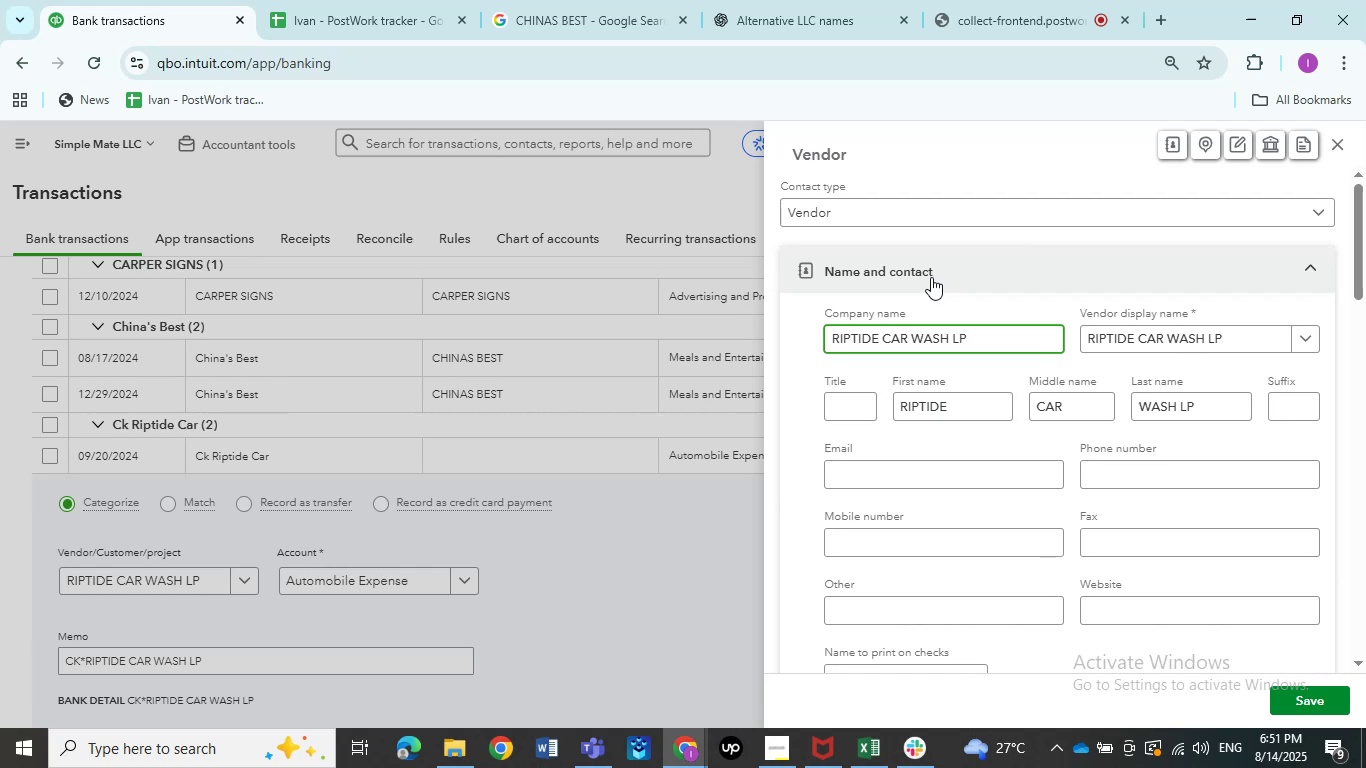 
left_click([1295, 703])
 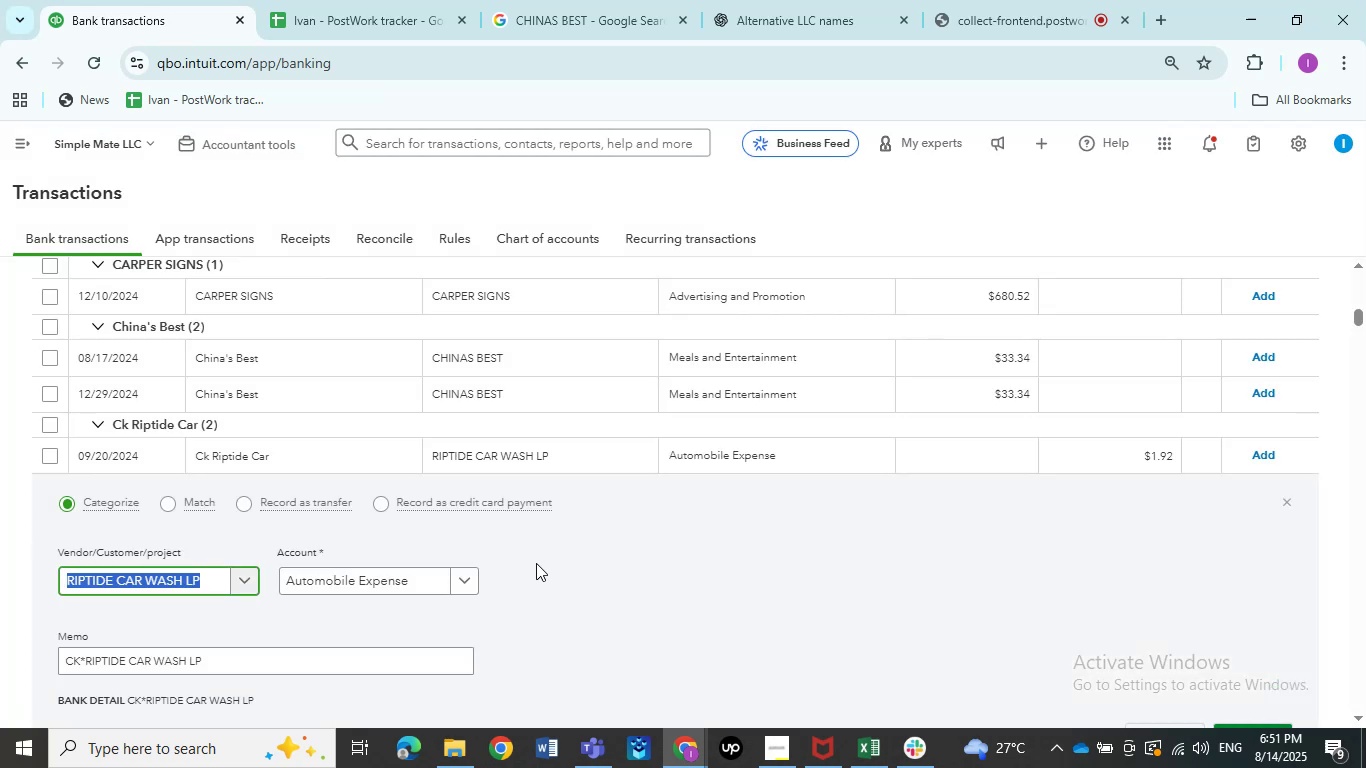 
wait(5.05)
 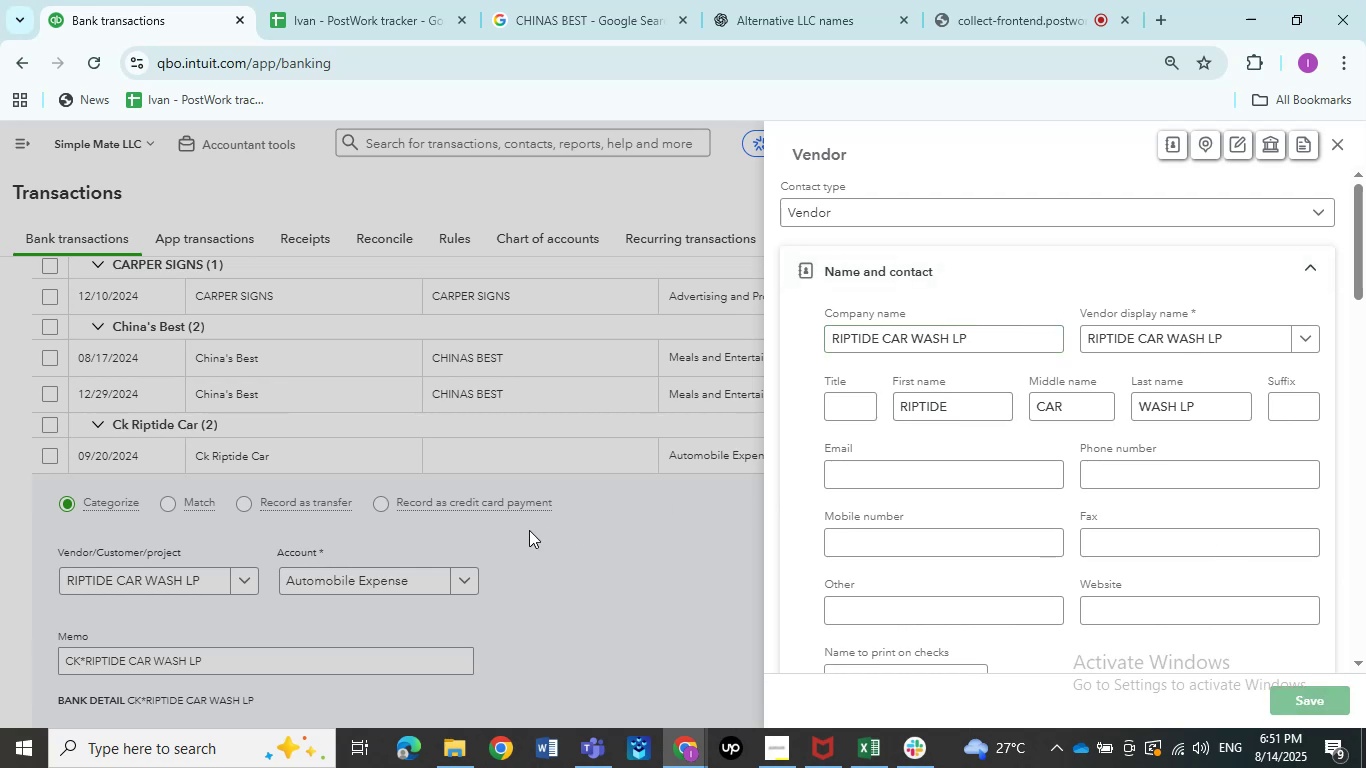 
left_click([287, 456])
 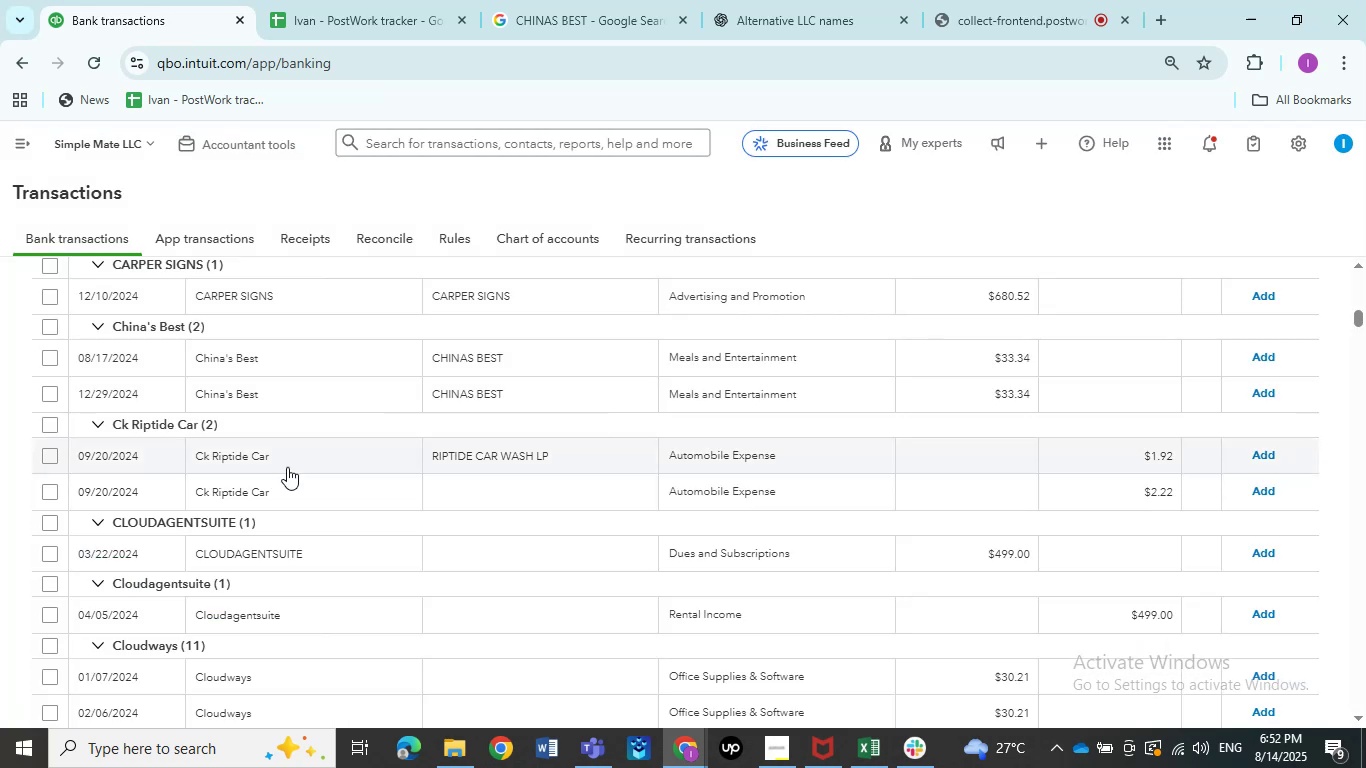 
left_click([288, 503])
 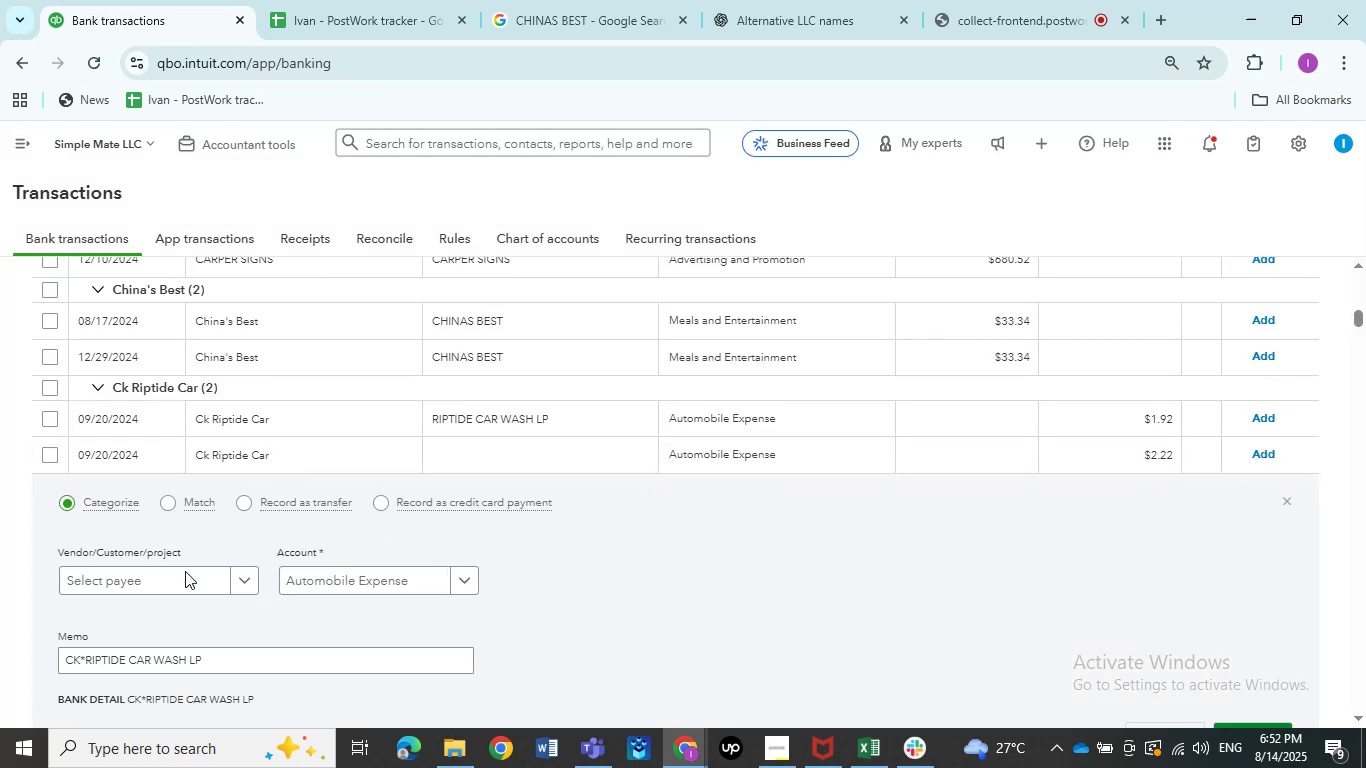 
key(Control+V)
 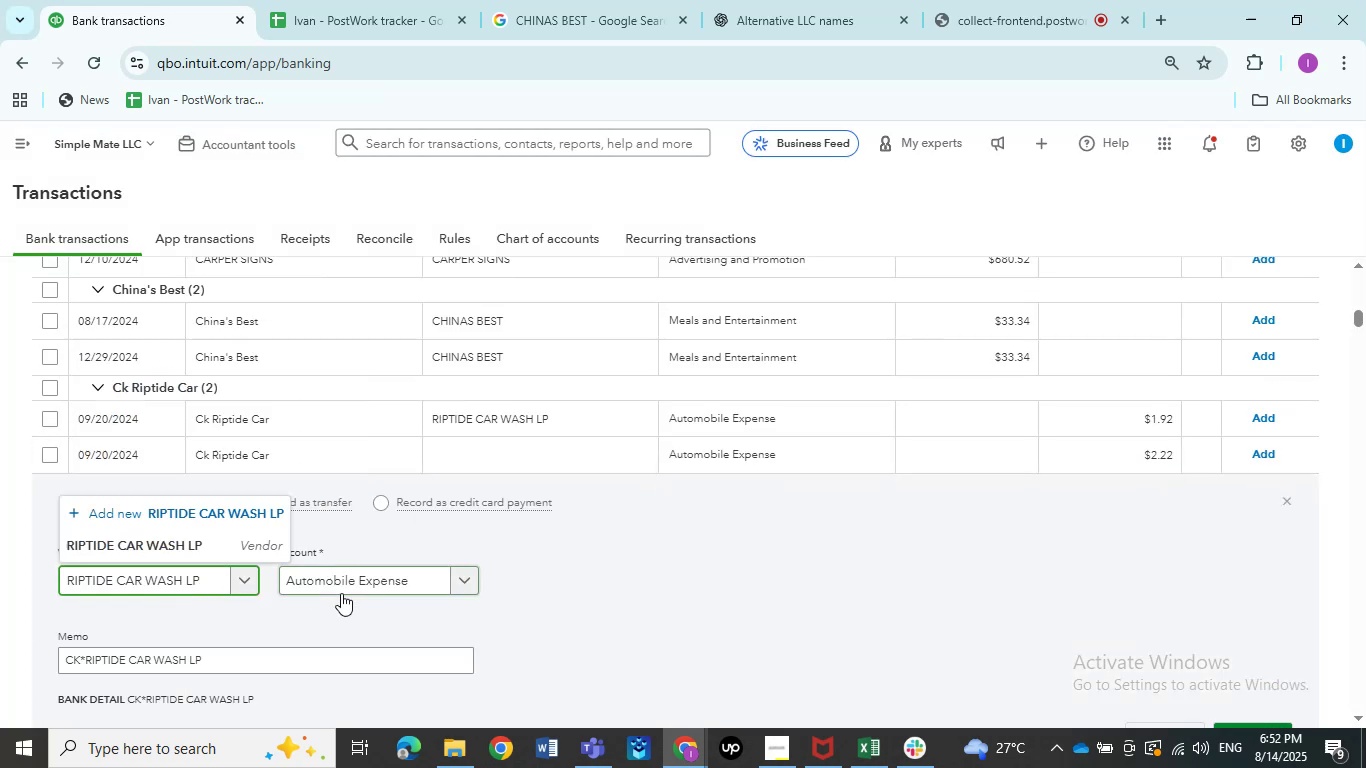 
left_click([148, 545])
 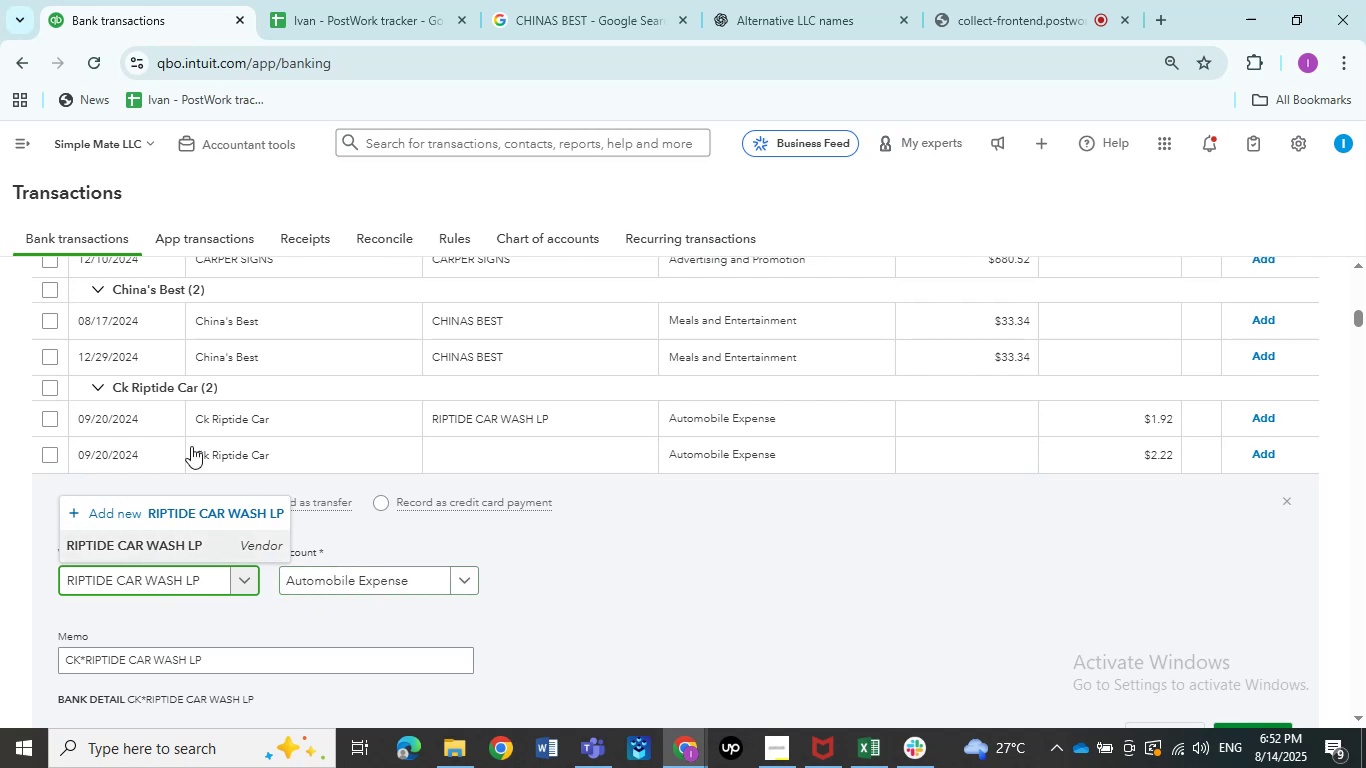 
left_click([191, 446])
 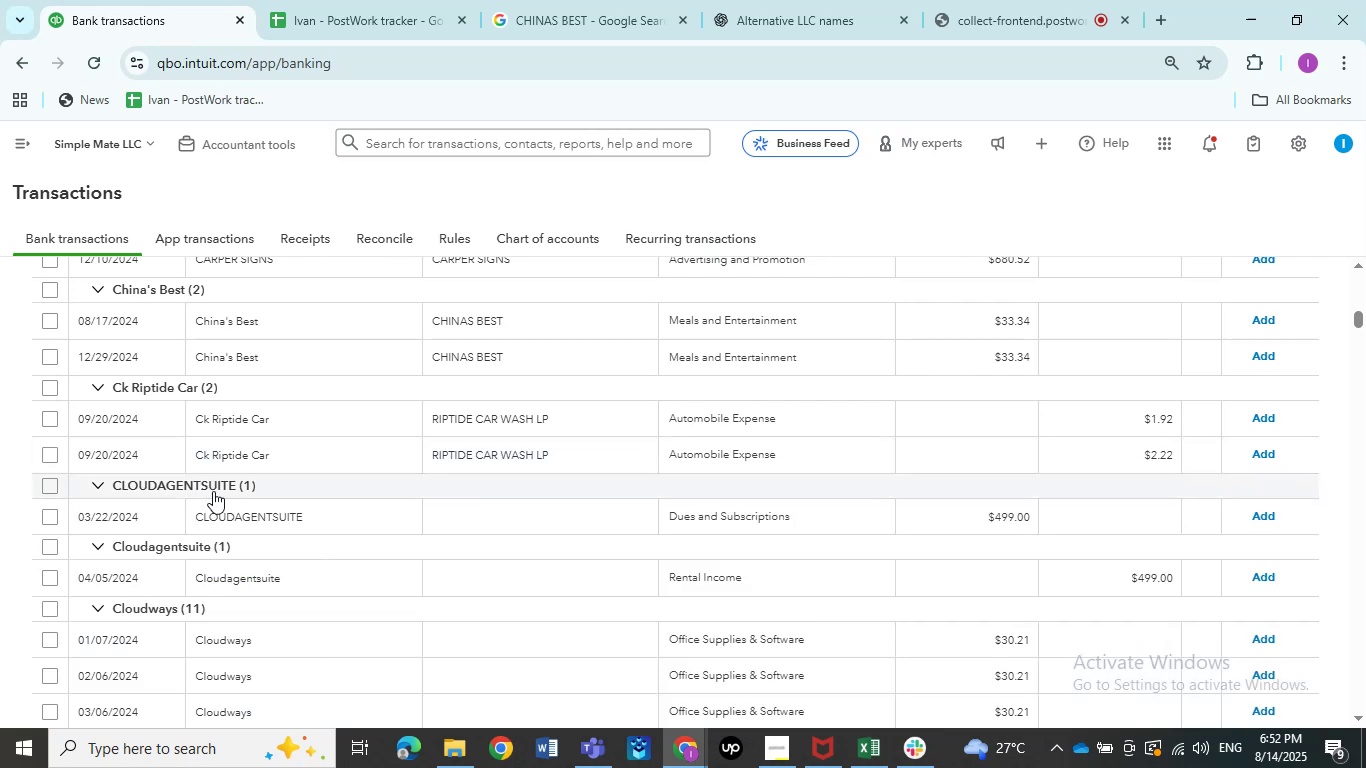 
left_click([222, 524])
 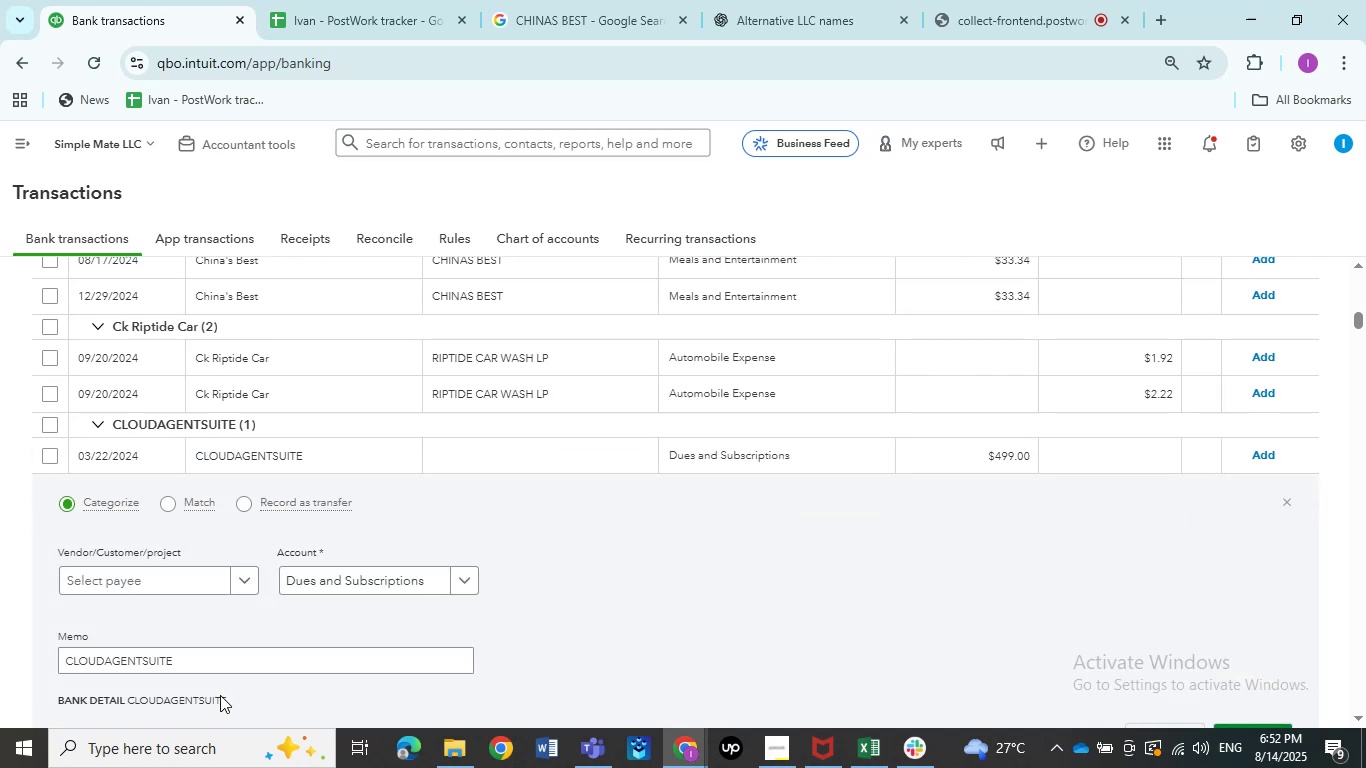 
left_click_drag(start_coordinate=[188, 664], to_coordinate=[0, 655])
 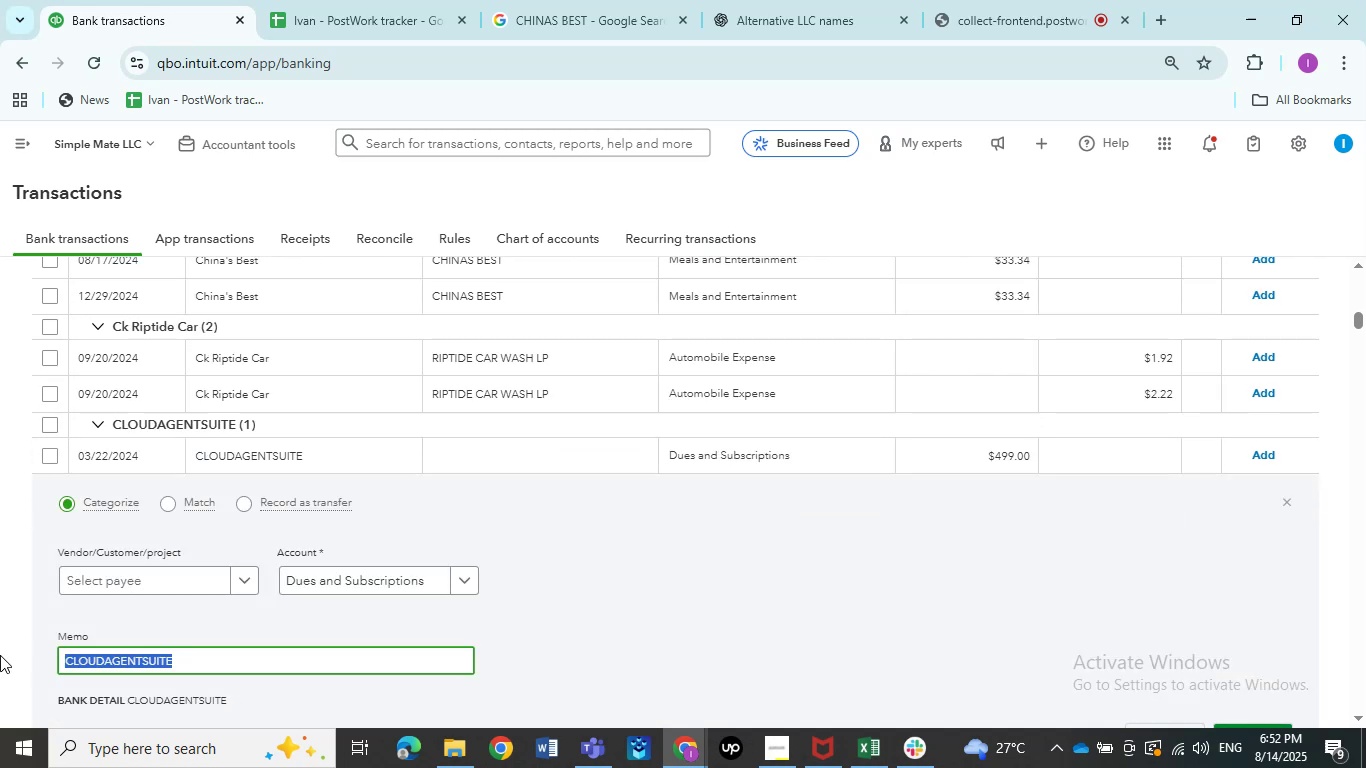 
key(Control+C)
 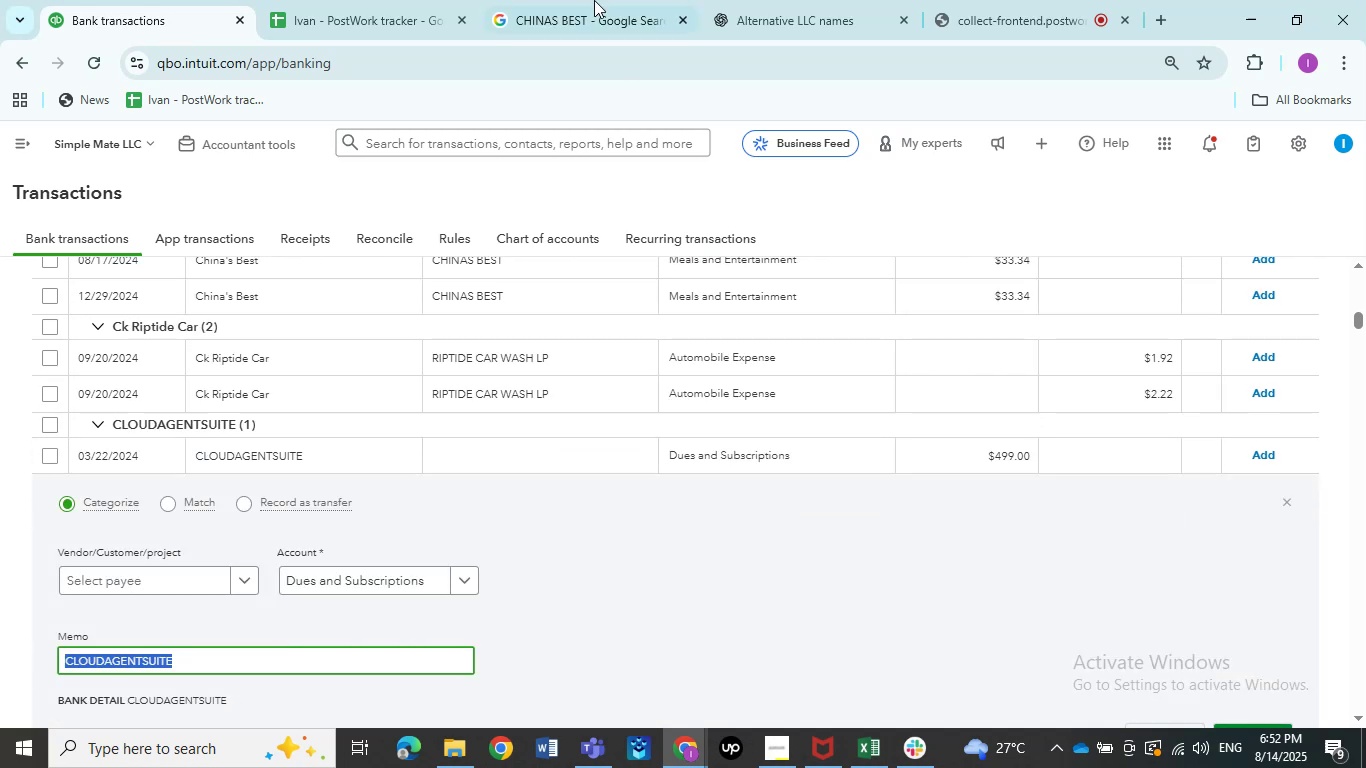 
double_click([593, 0])
 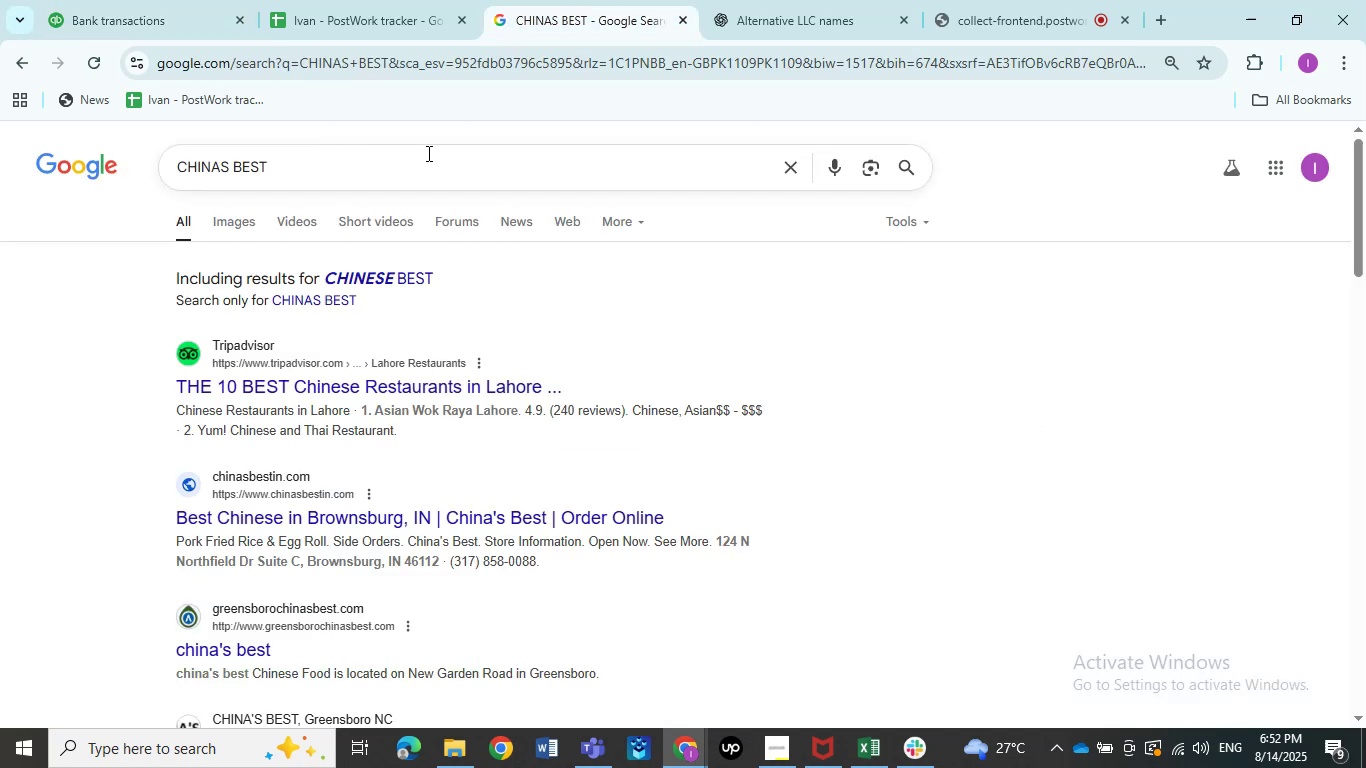 
left_click_drag(start_coordinate=[379, 166], to_coordinate=[0, 128])
 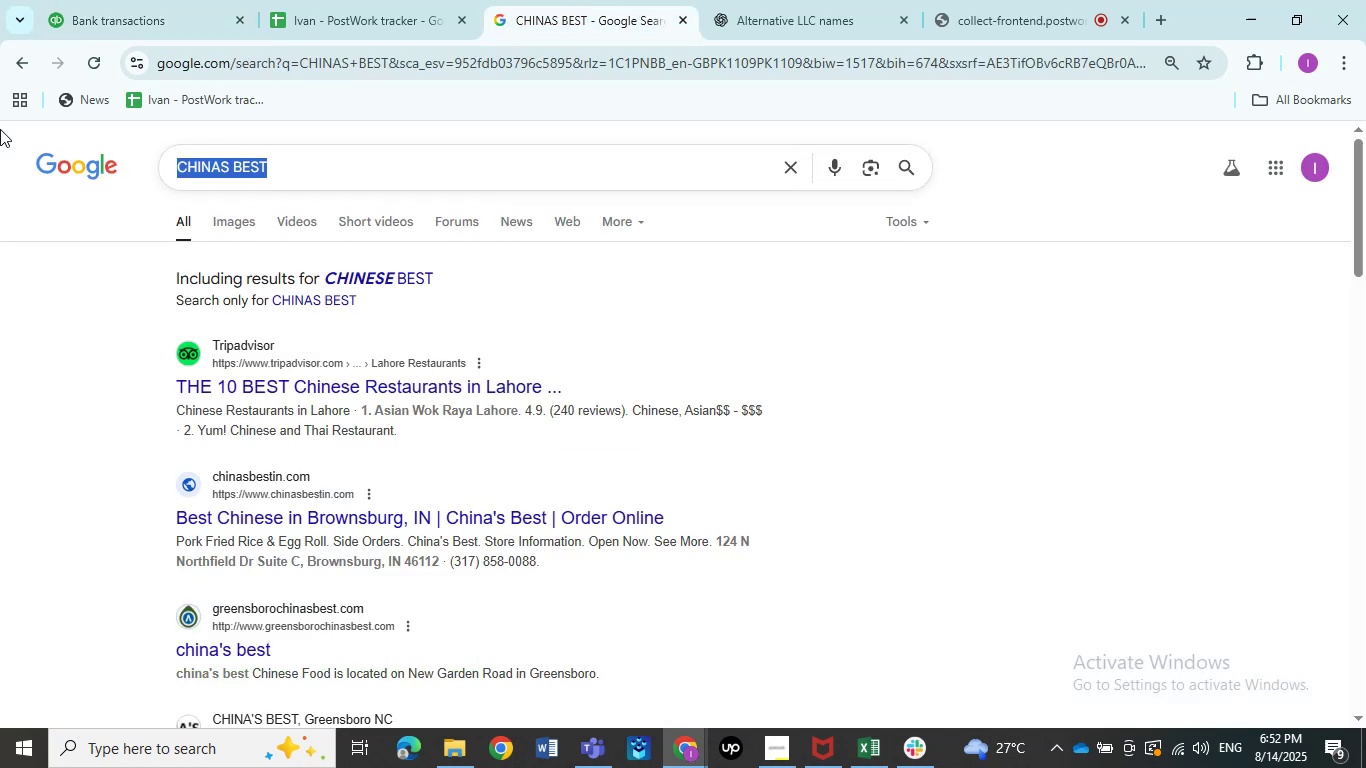 
key(Control+ControlLeft)
 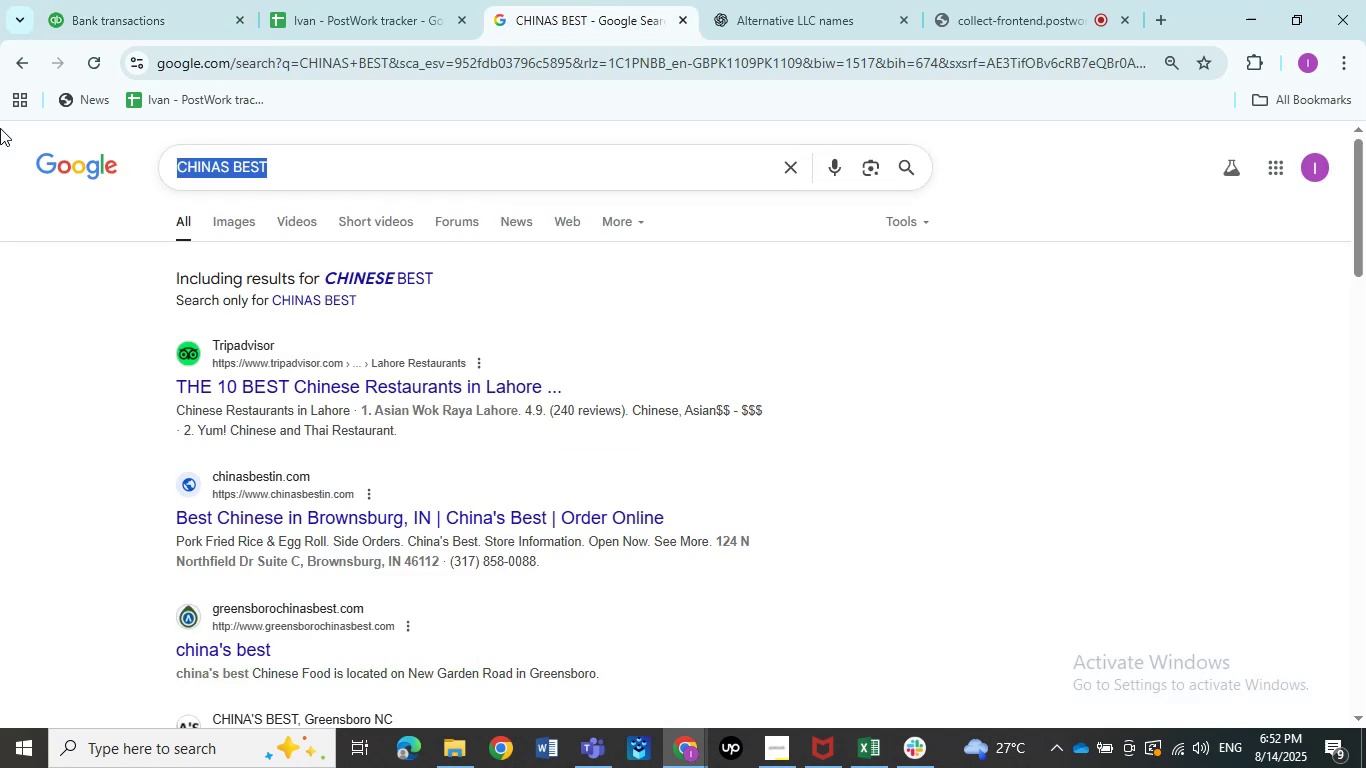 
key(Control+V)
 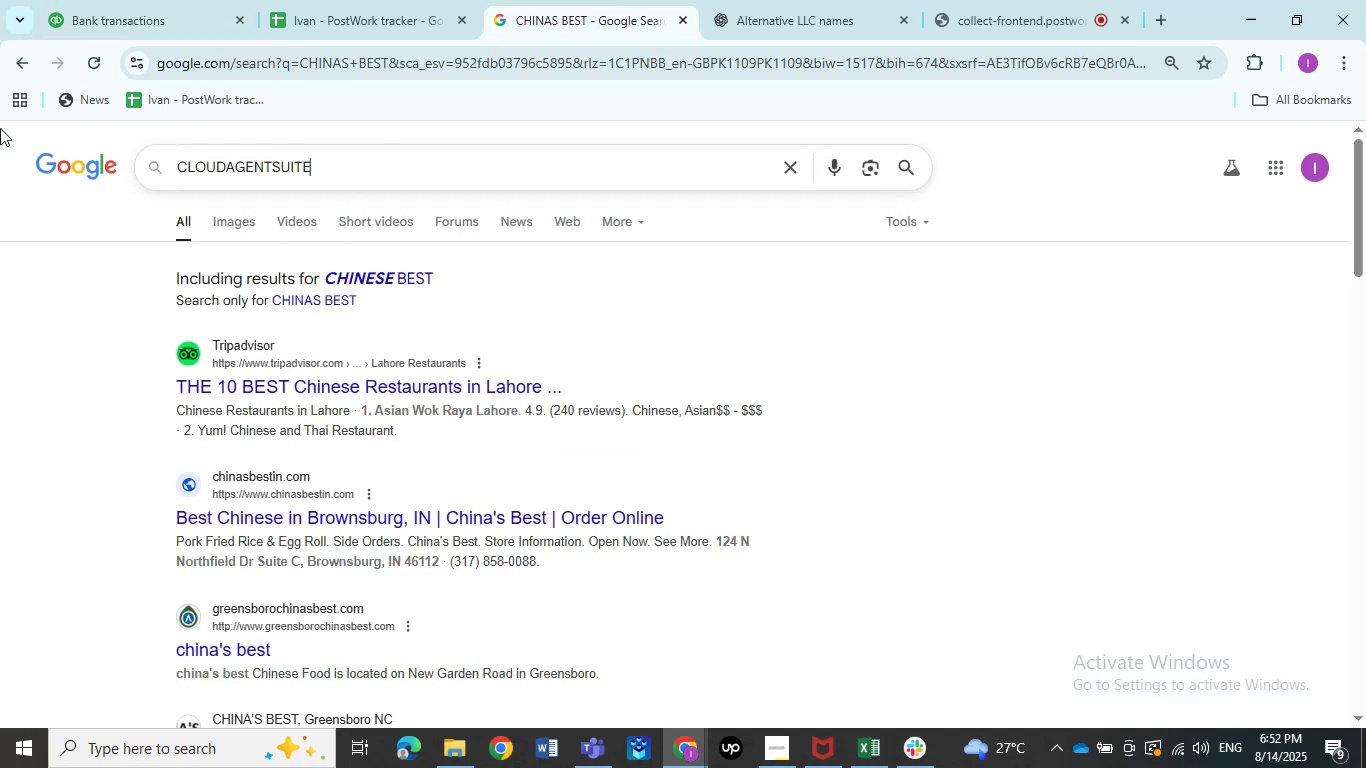 
key(NumpadEnter)
 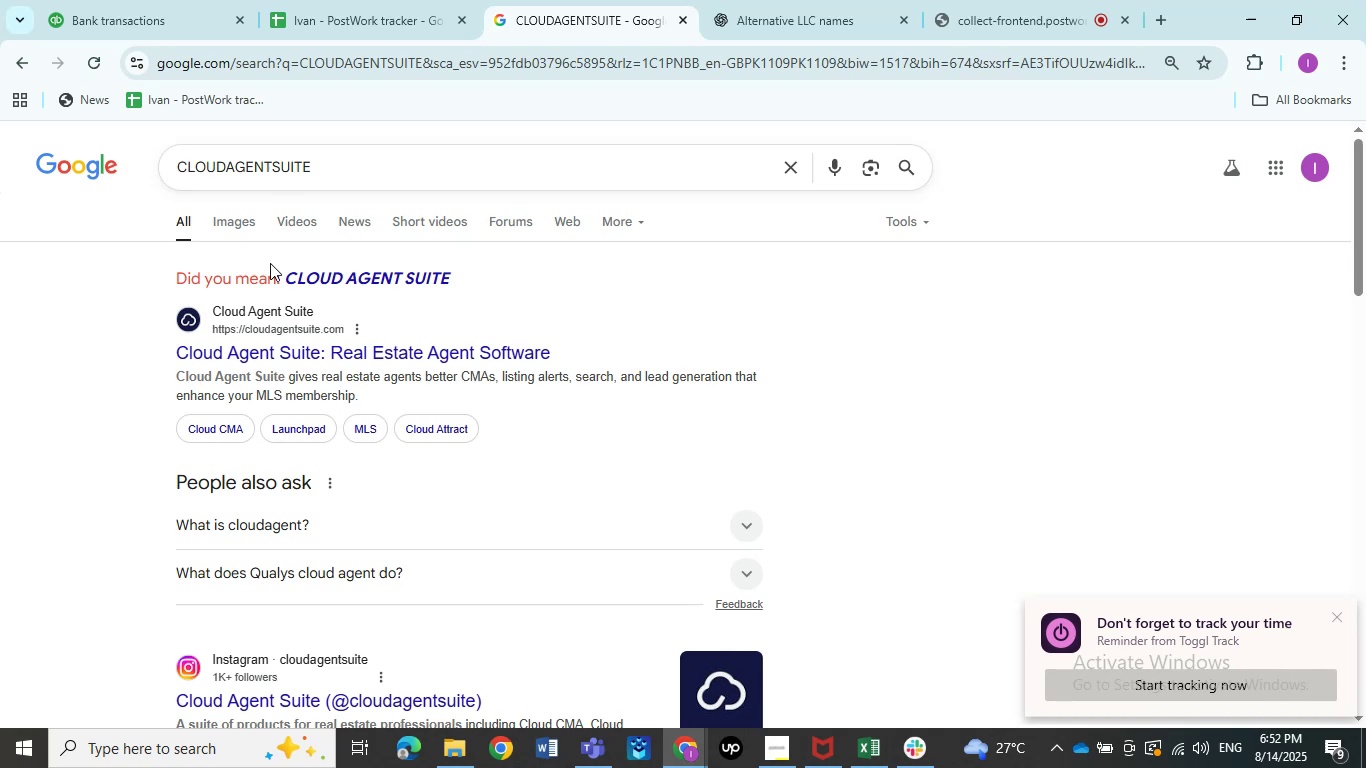 
wait(28.56)
 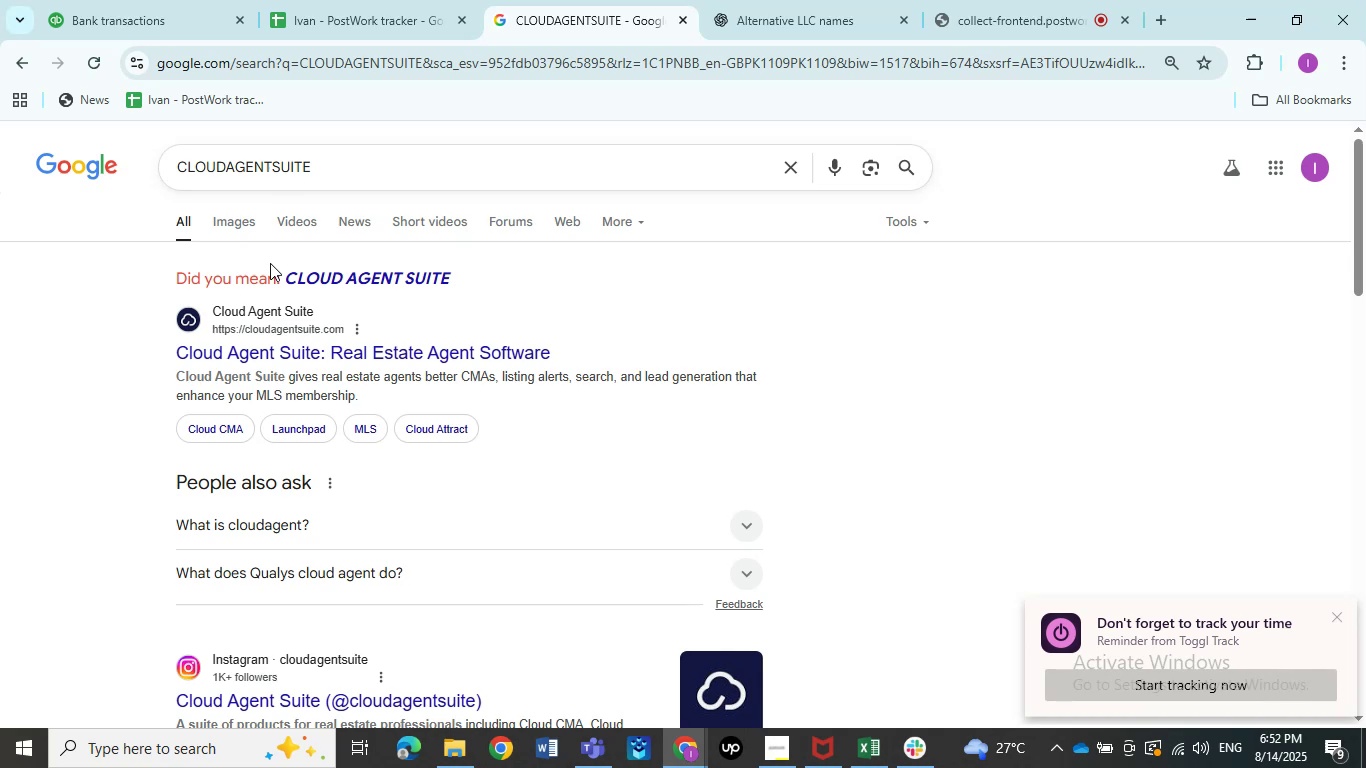 
left_click([131, 0])
 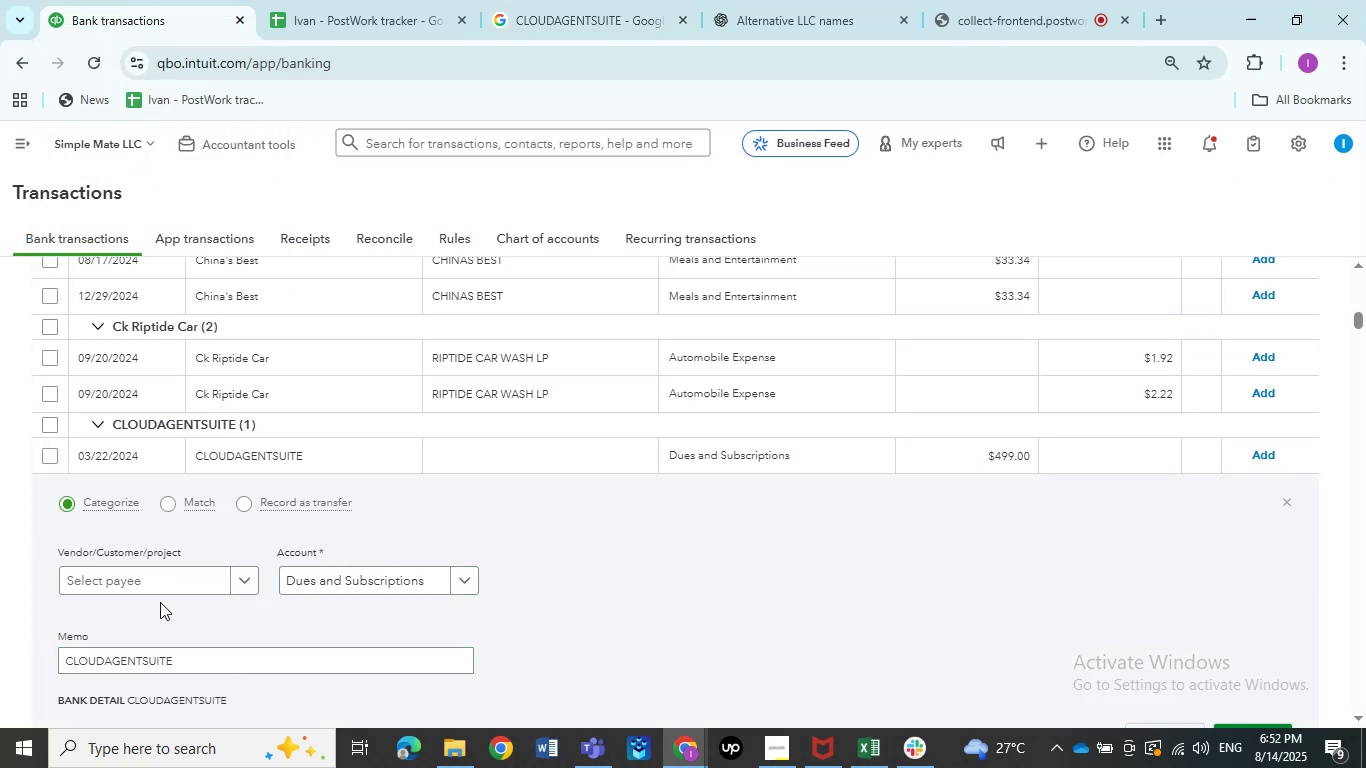 
left_click([142, 579])
 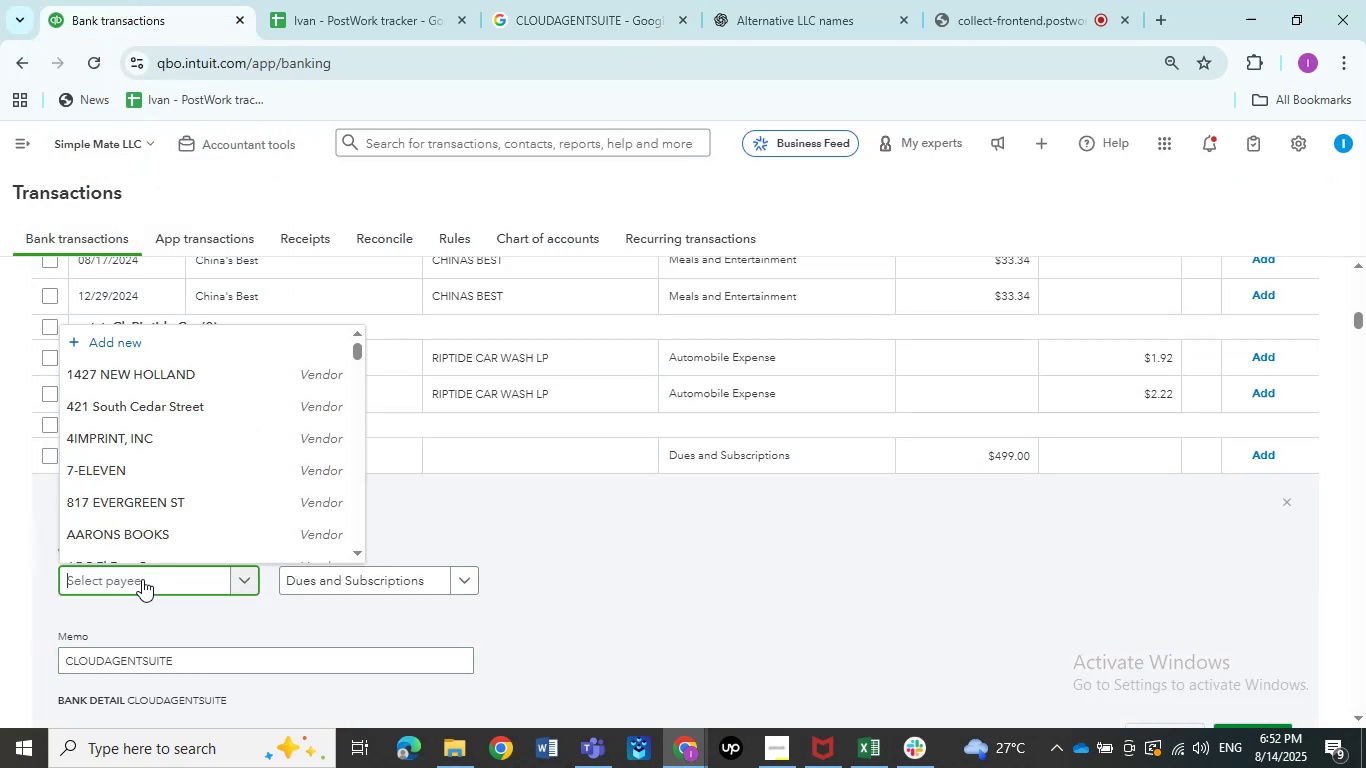 
key(Control+V)
 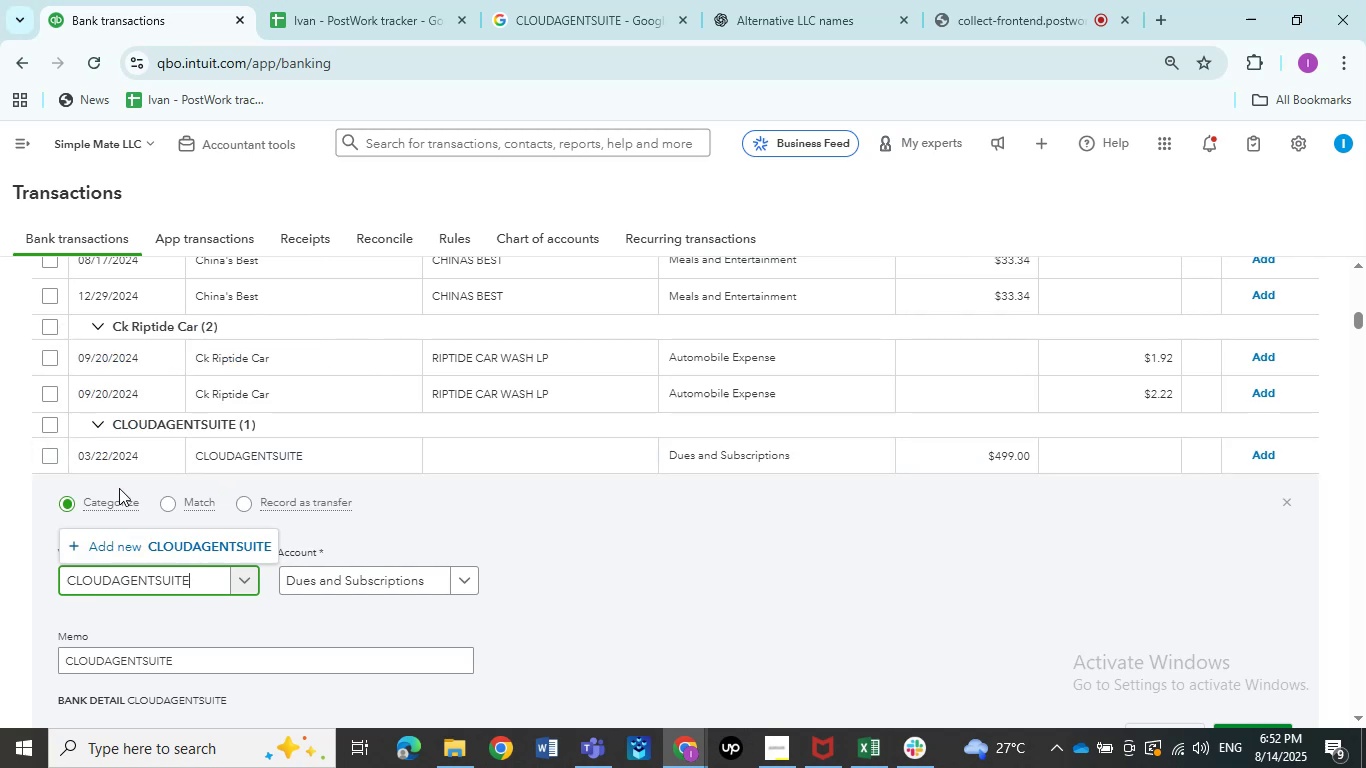 
left_click([129, 541])
 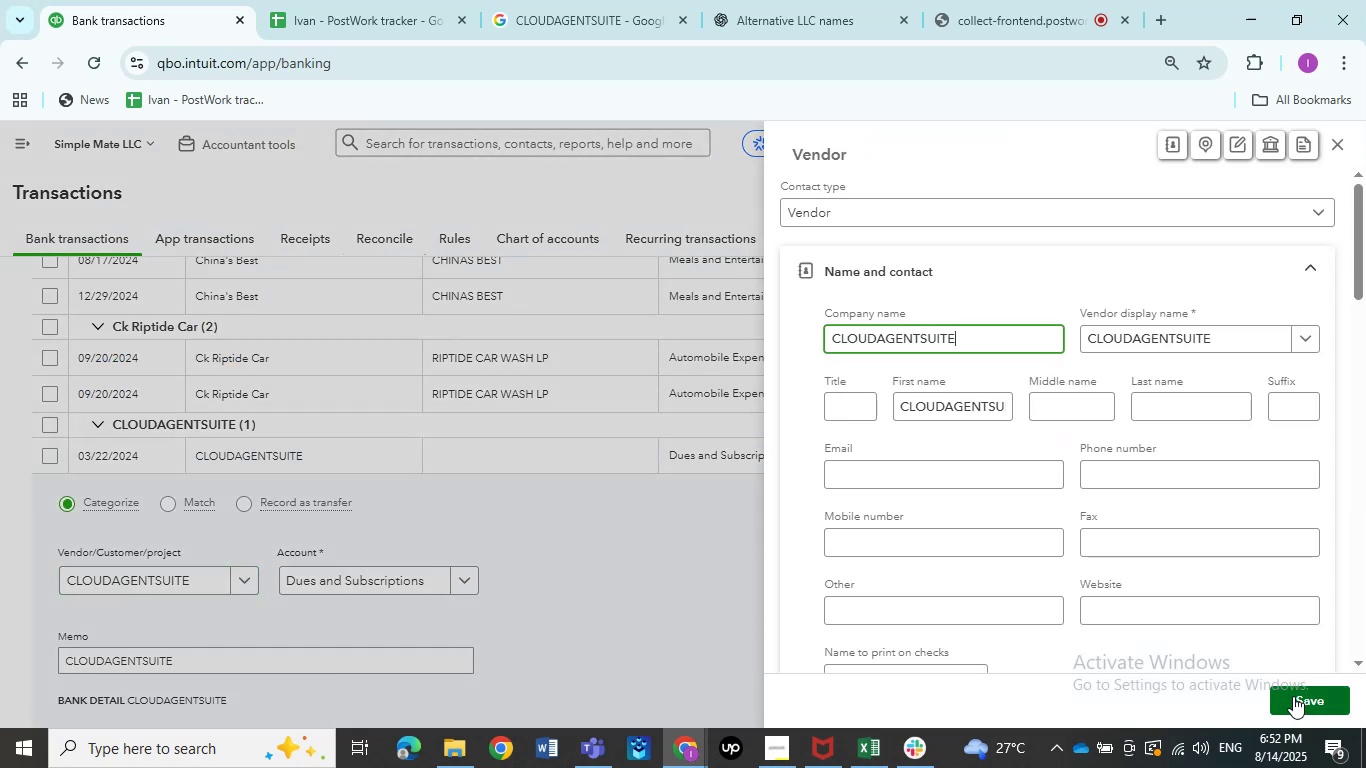 
wait(5.54)
 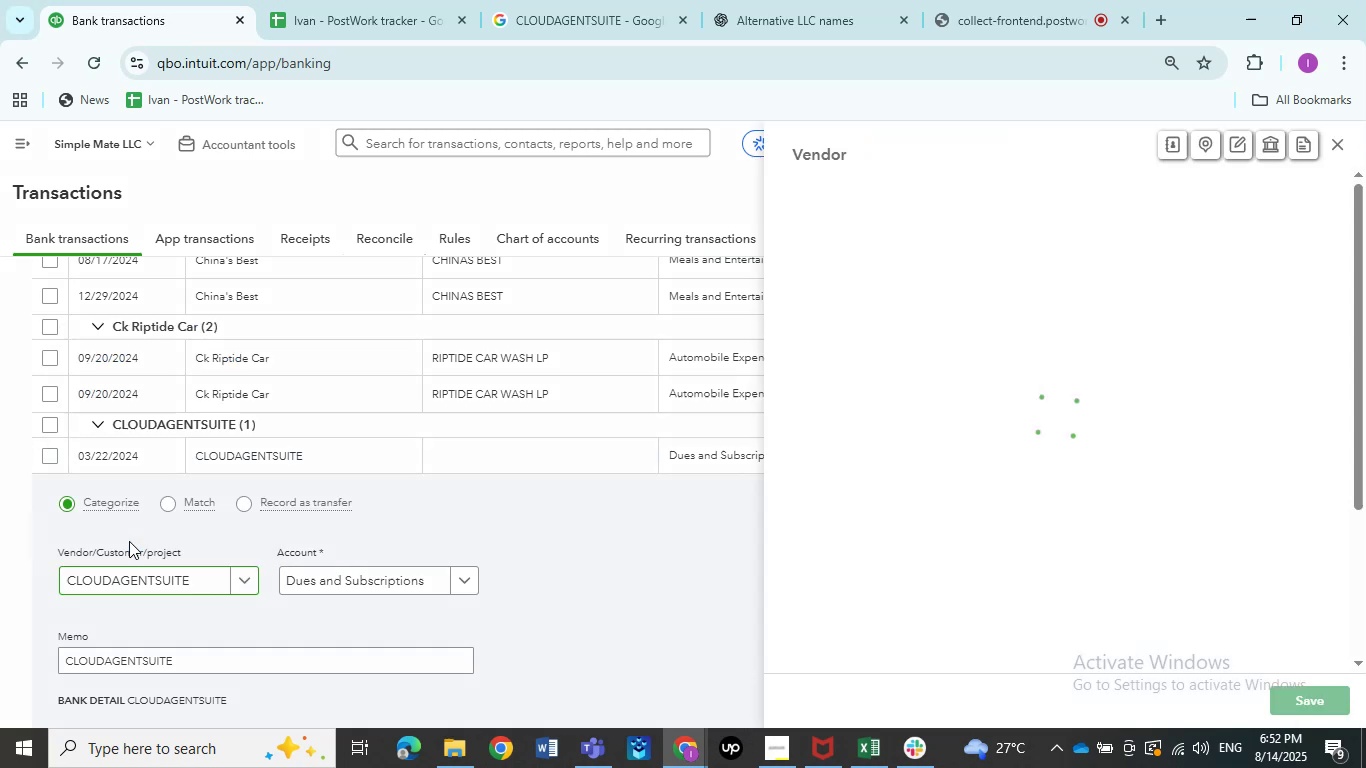 
left_click([1293, 696])
 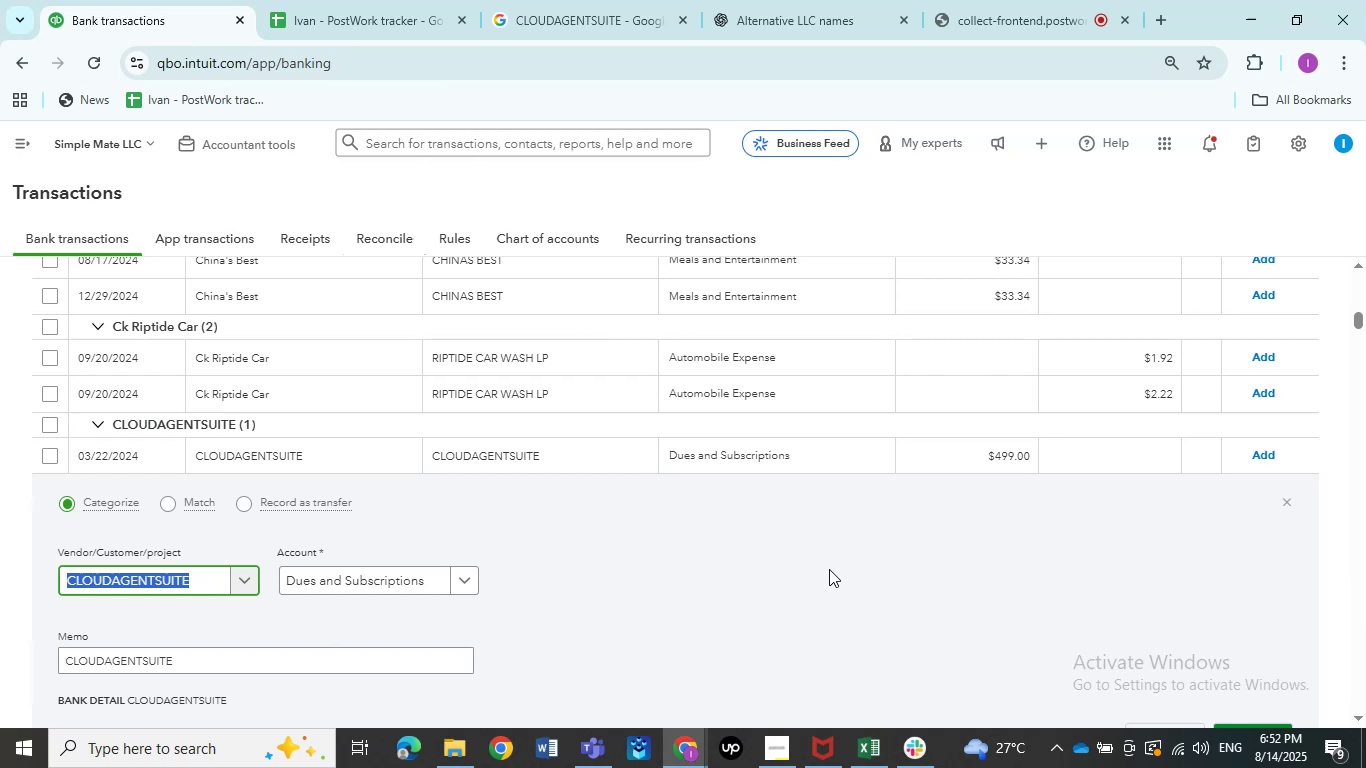 
wait(7.07)
 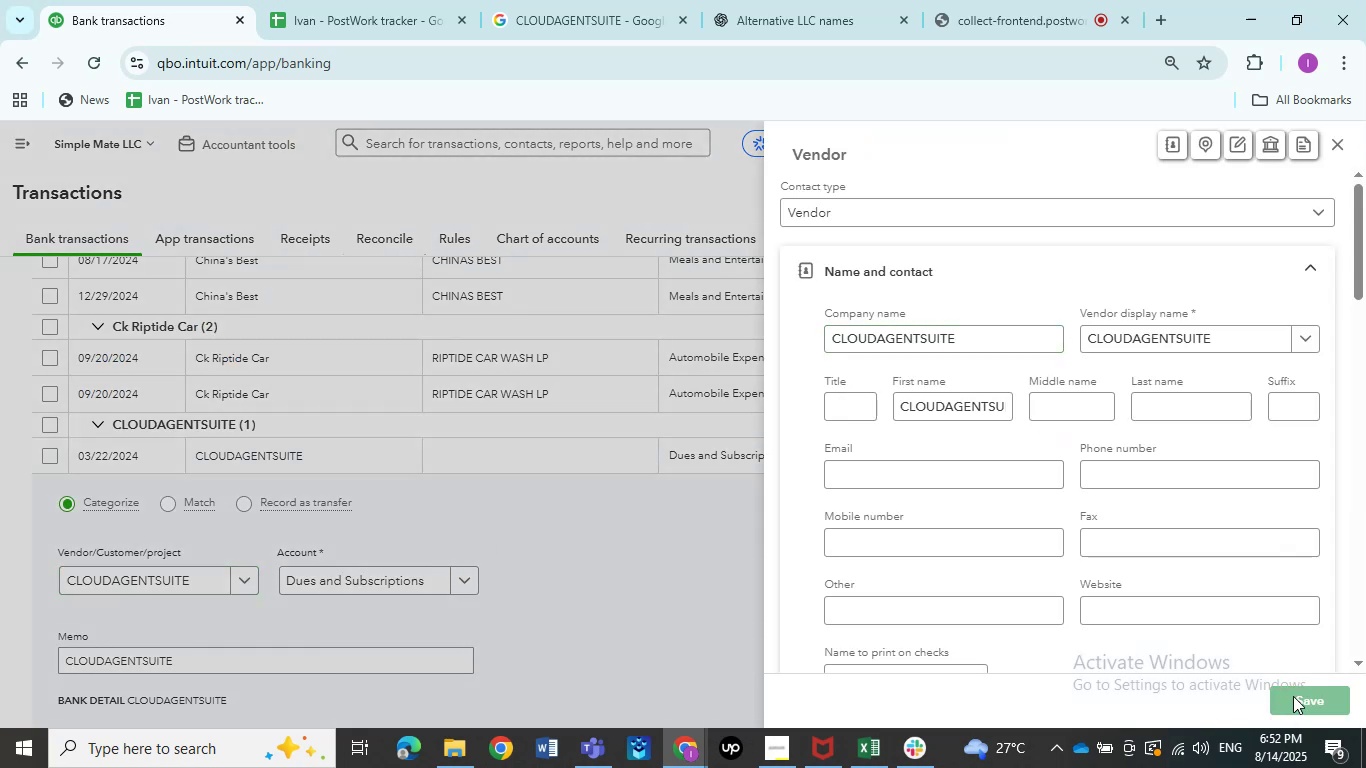 
left_click([289, 449])
 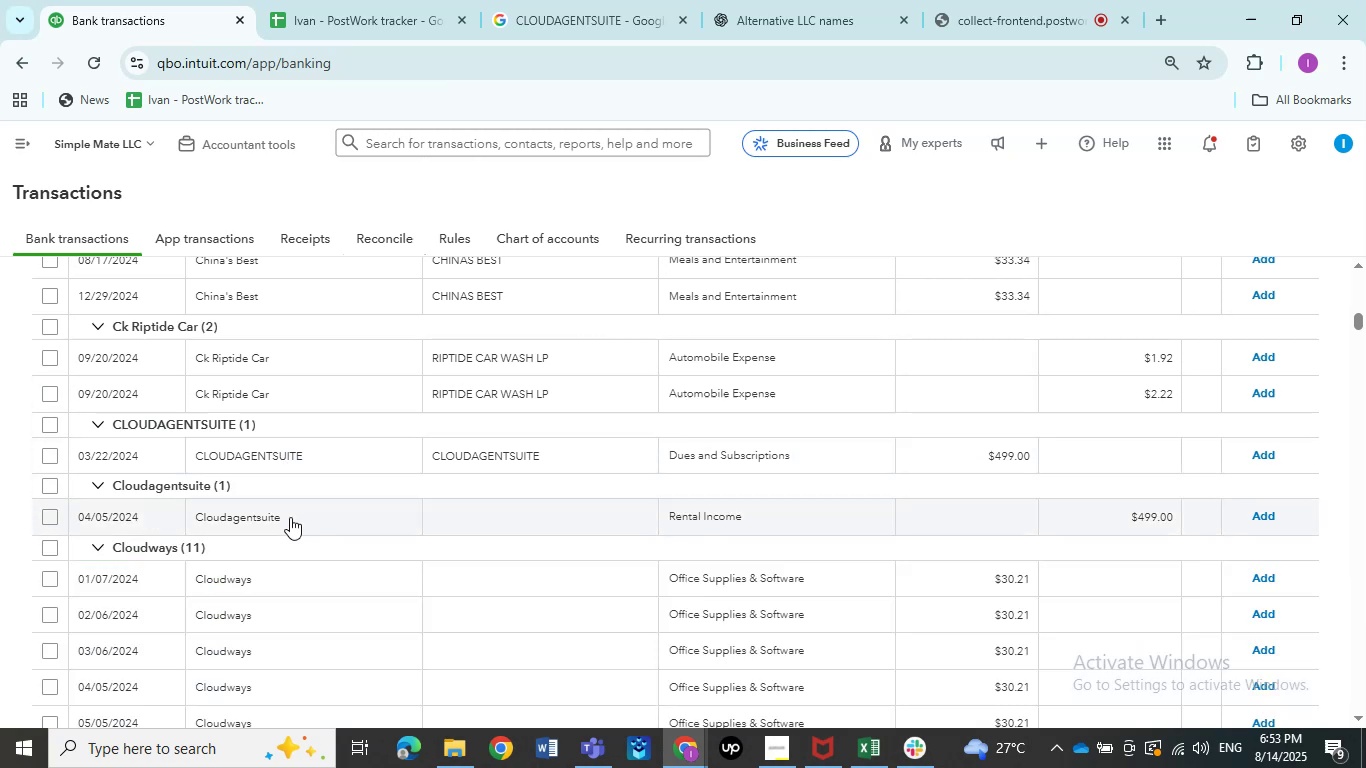 
left_click([290, 517])
 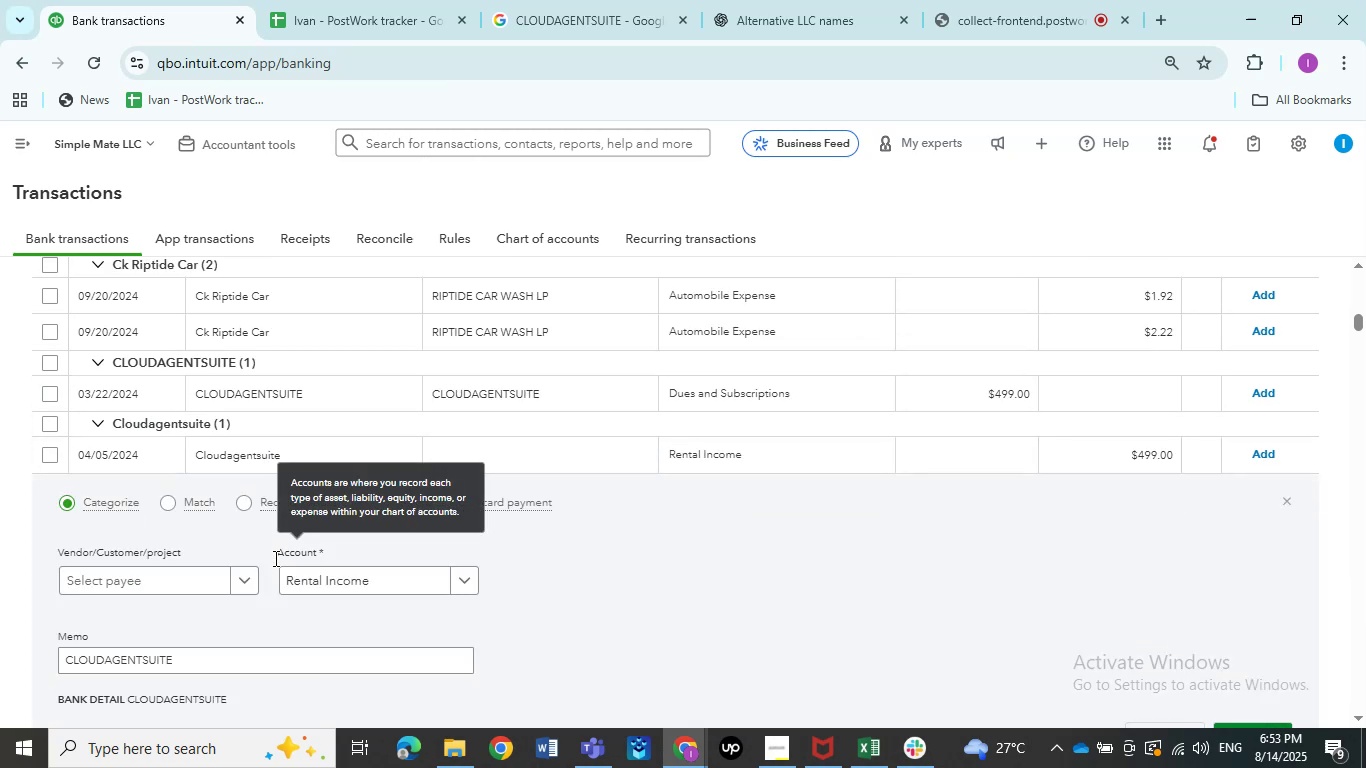 
left_click([145, 587])
 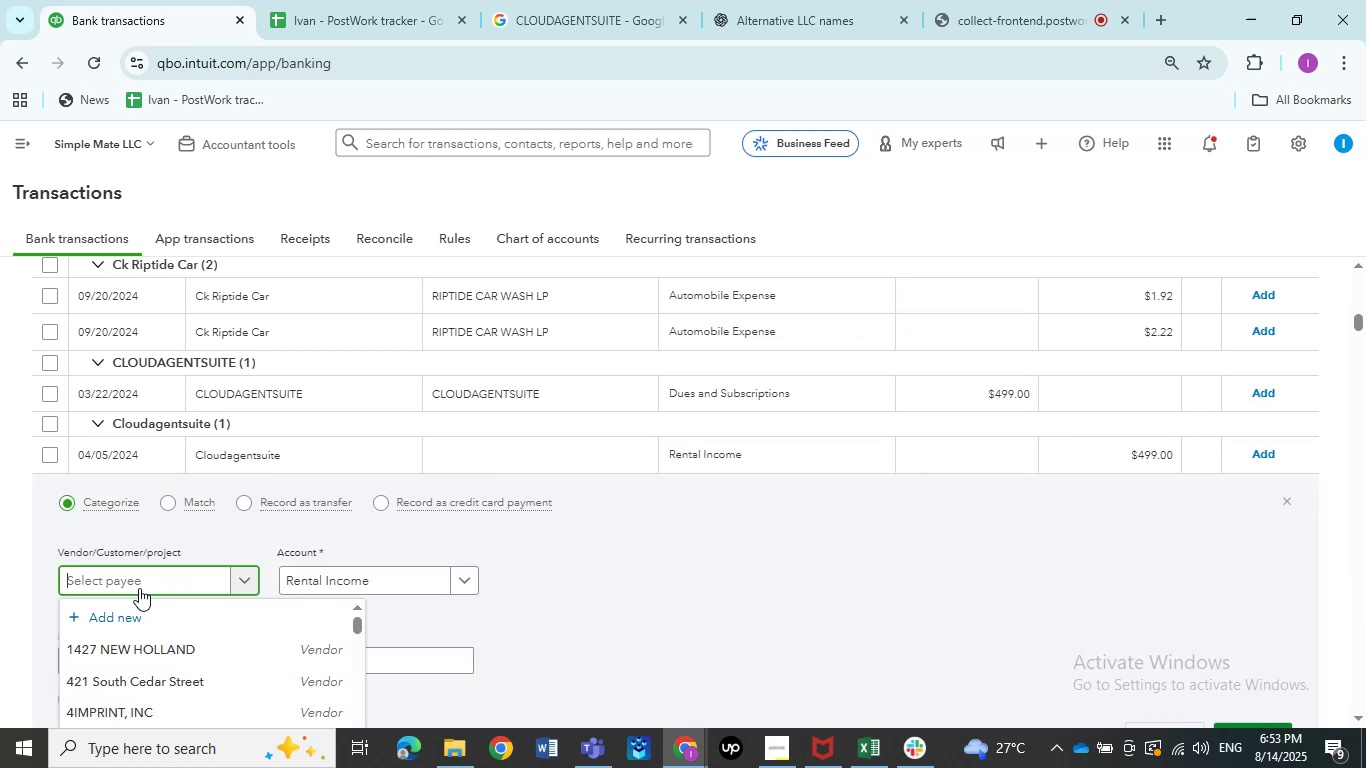 
key(Control+ControlLeft)
 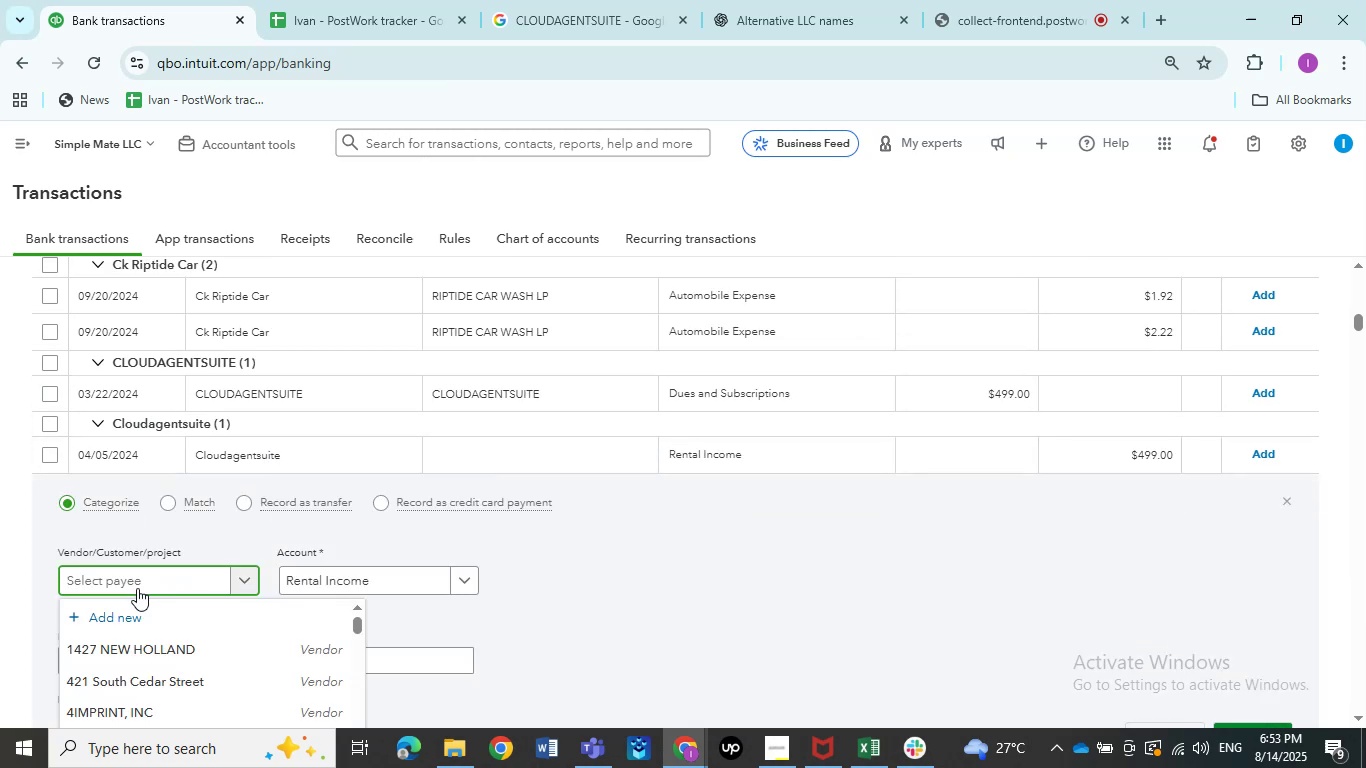 
key(Control+V)
 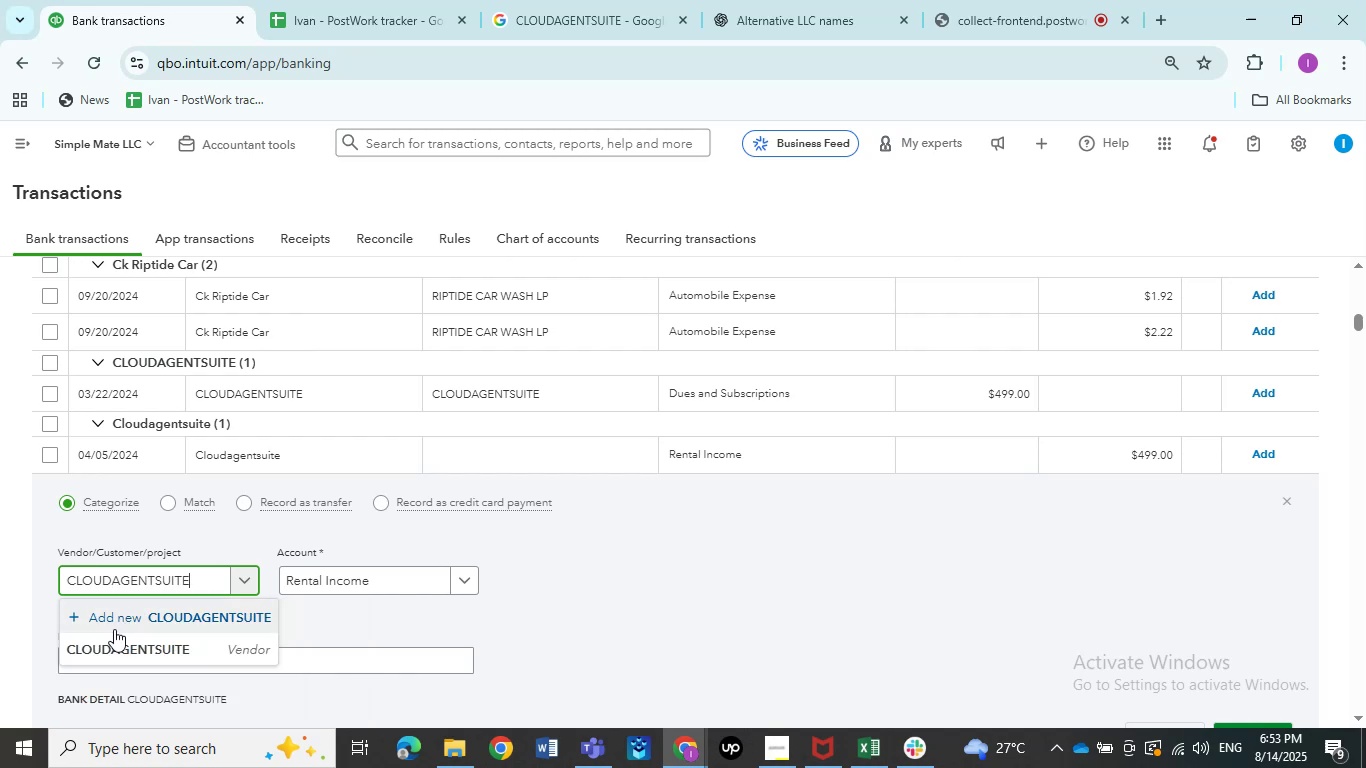 
left_click([111, 643])
 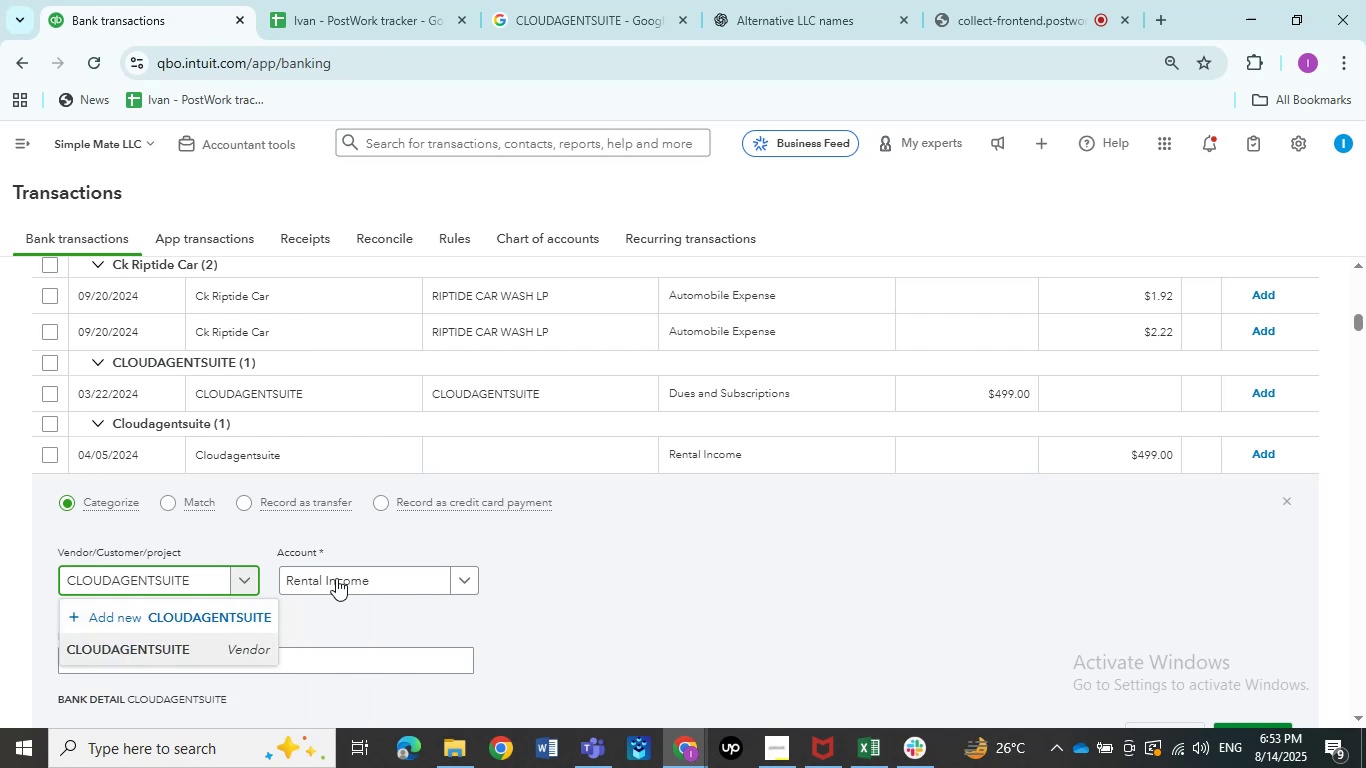 
left_click([336, 575])
 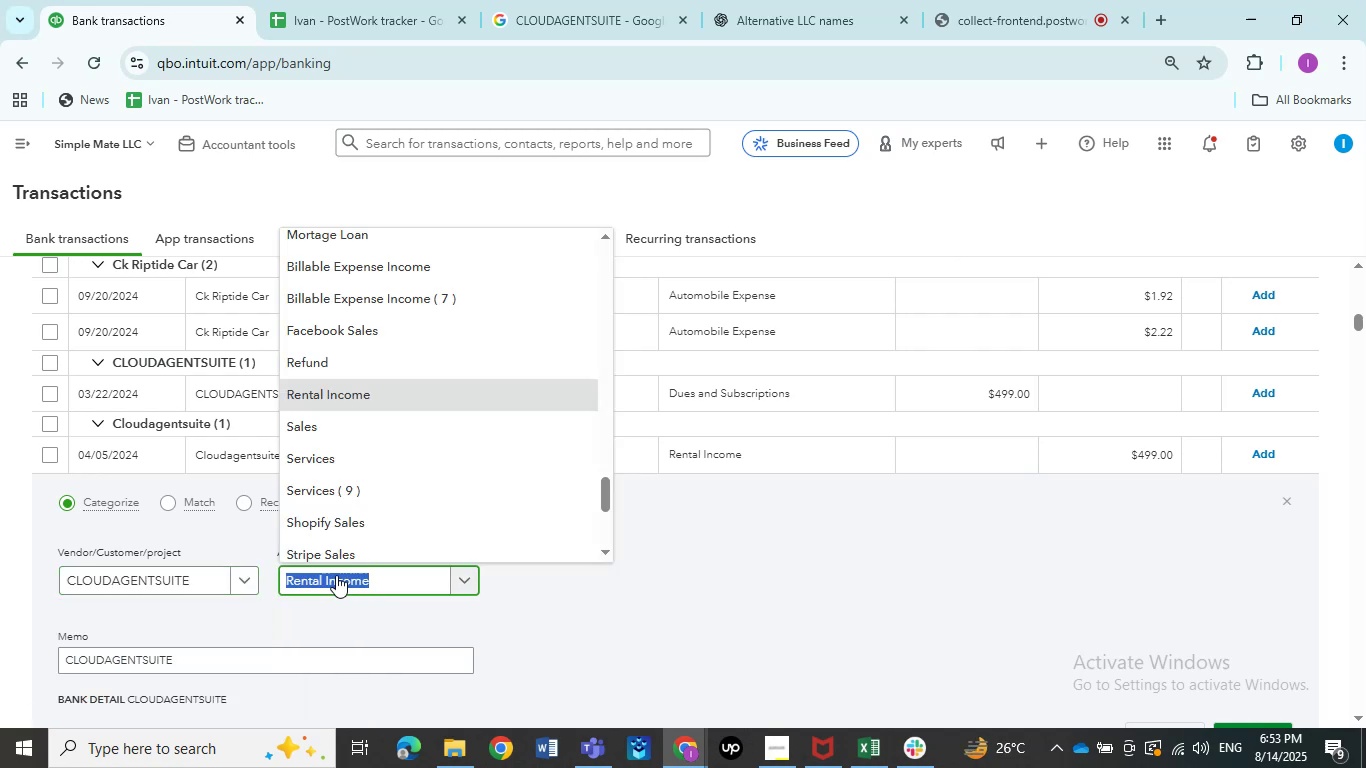 
type(dues)
 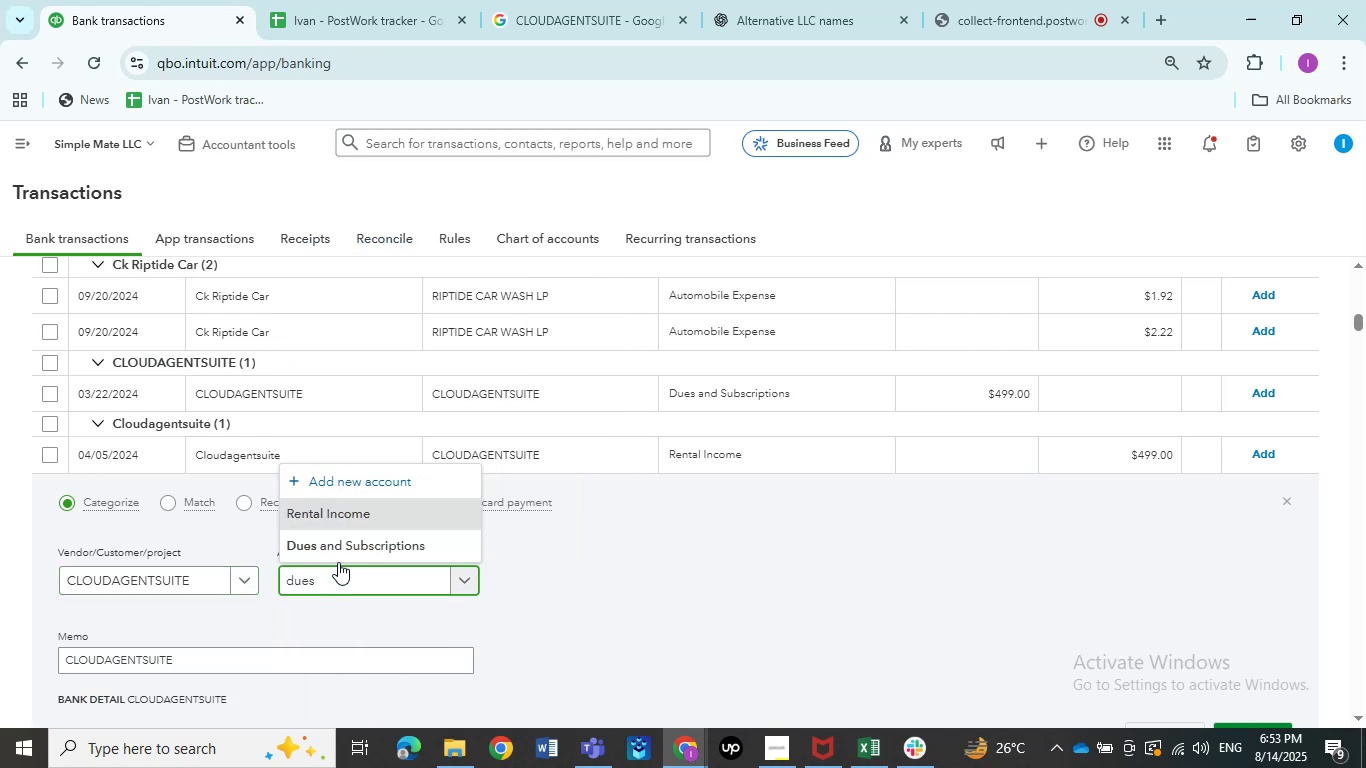 
left_click([338, 558])
 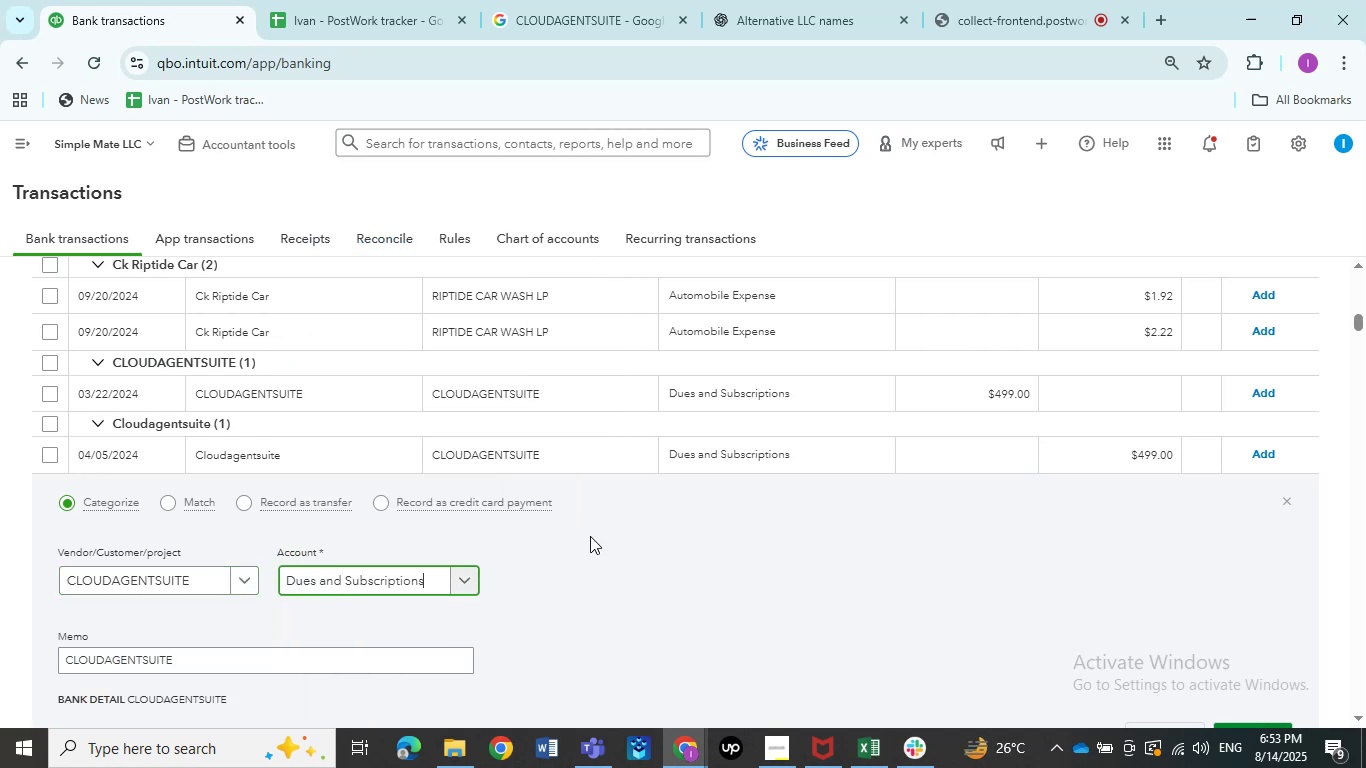 
left_click([275, 449])
 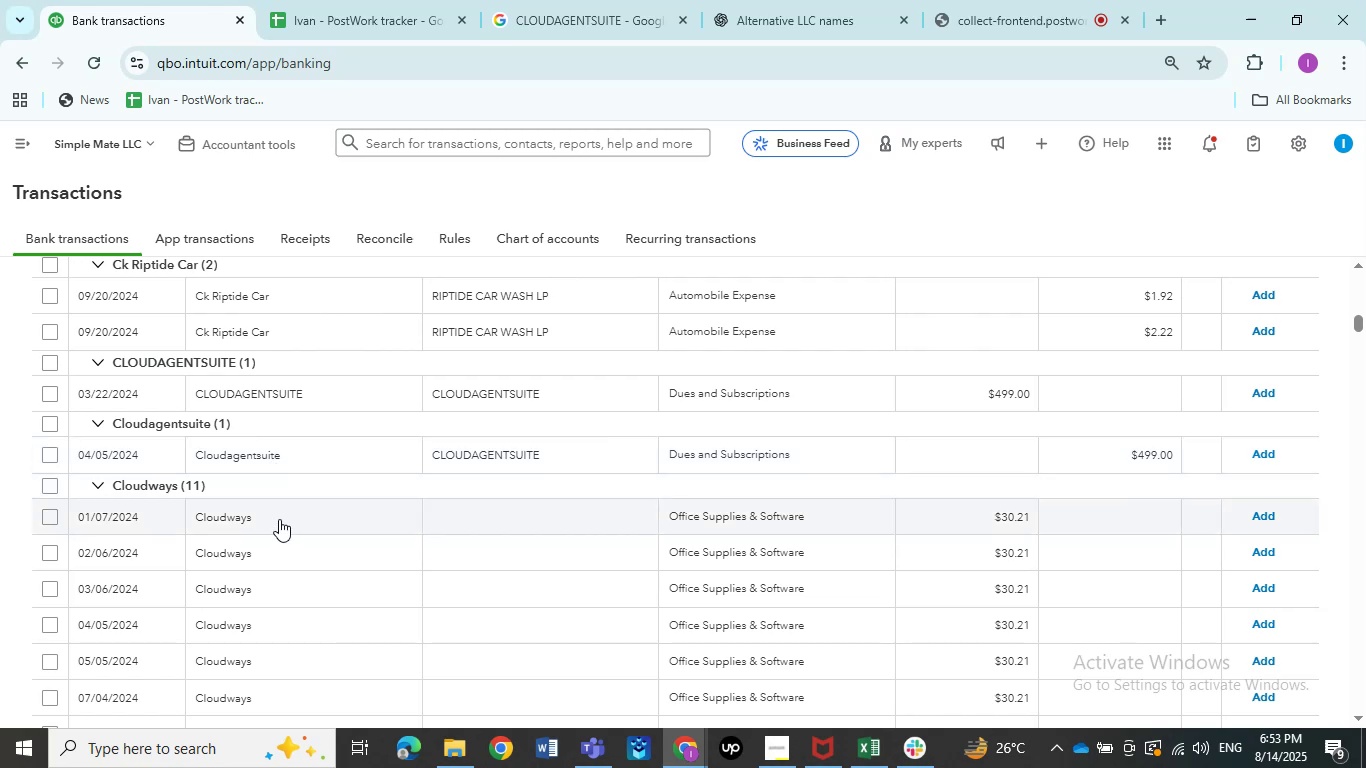 
left_click([279, 519])
 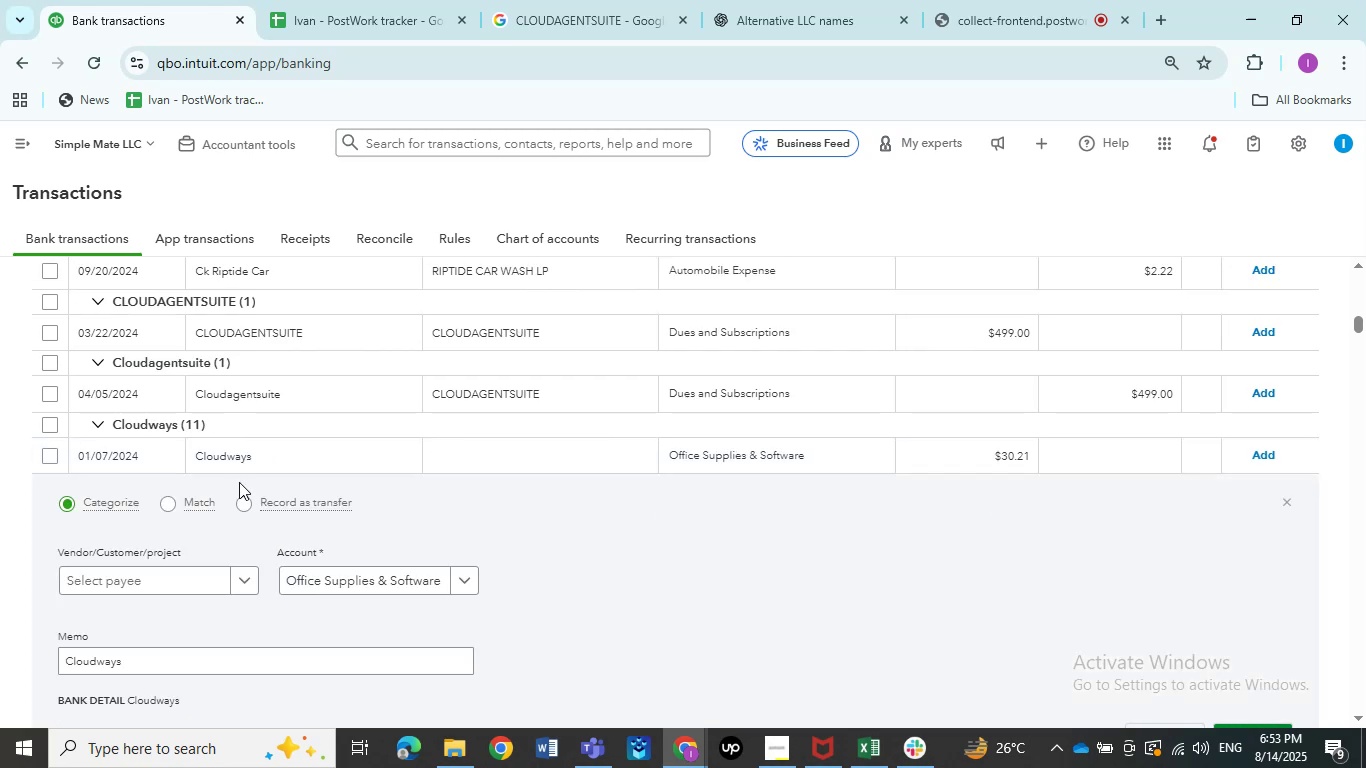 
left_click([186, 452])
 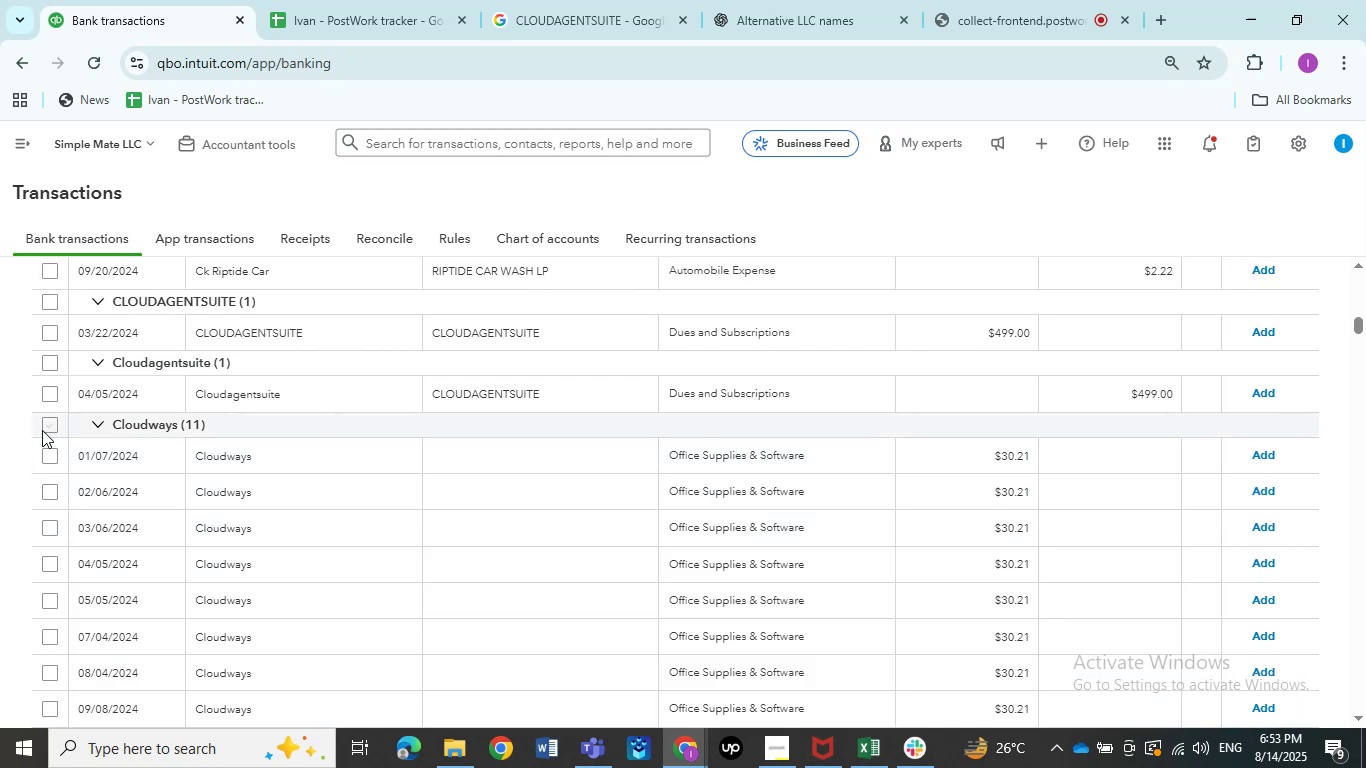 
left_click([47, 426])
 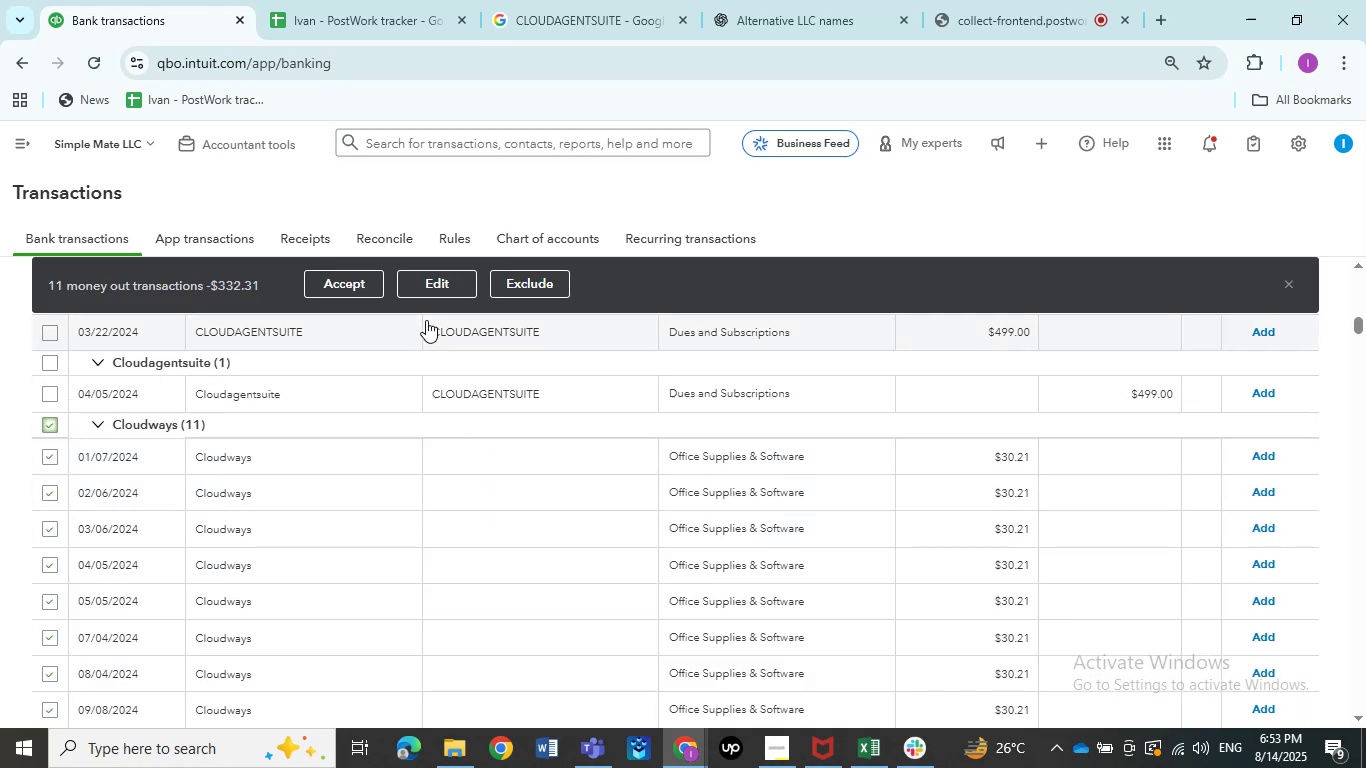 
left_click([431, 284])
 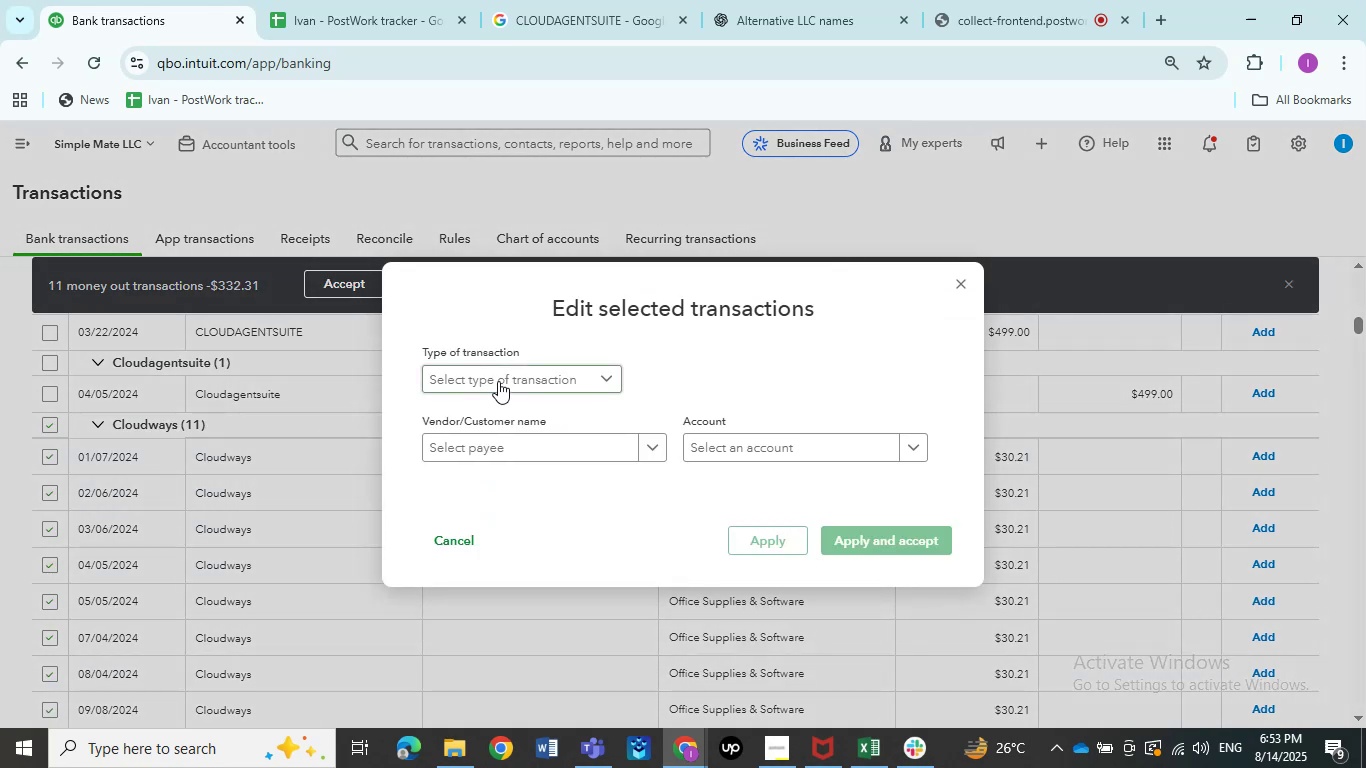 
double_click([495, 416])
 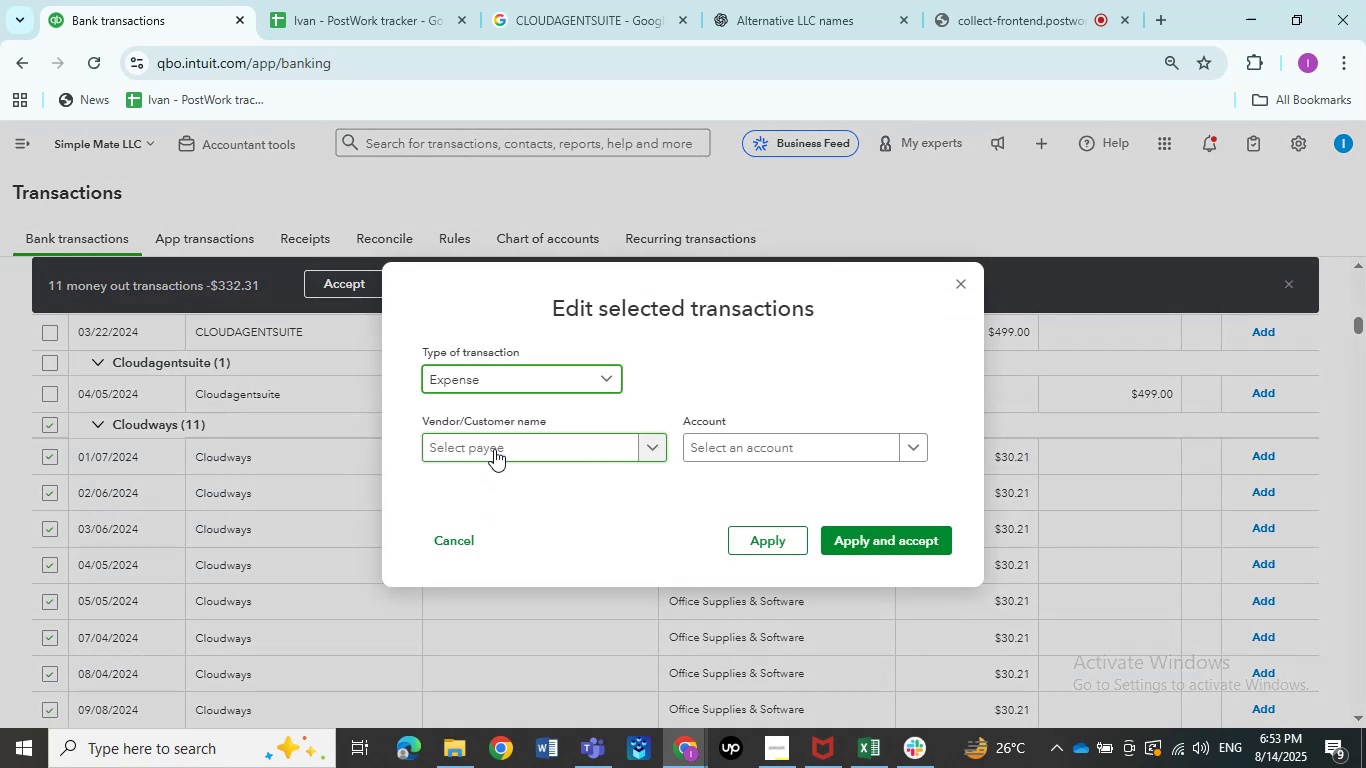 
left_click([494, 449])
 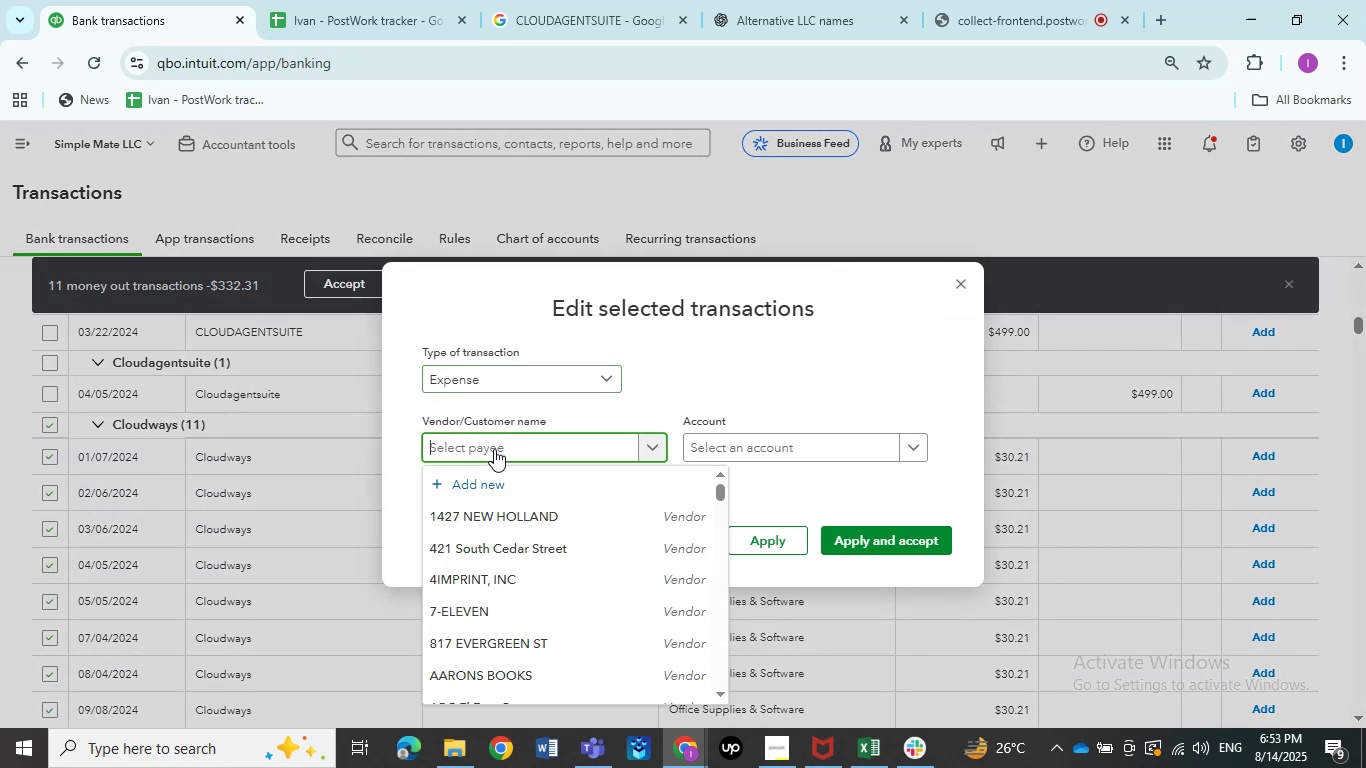 
key(Control+V)
 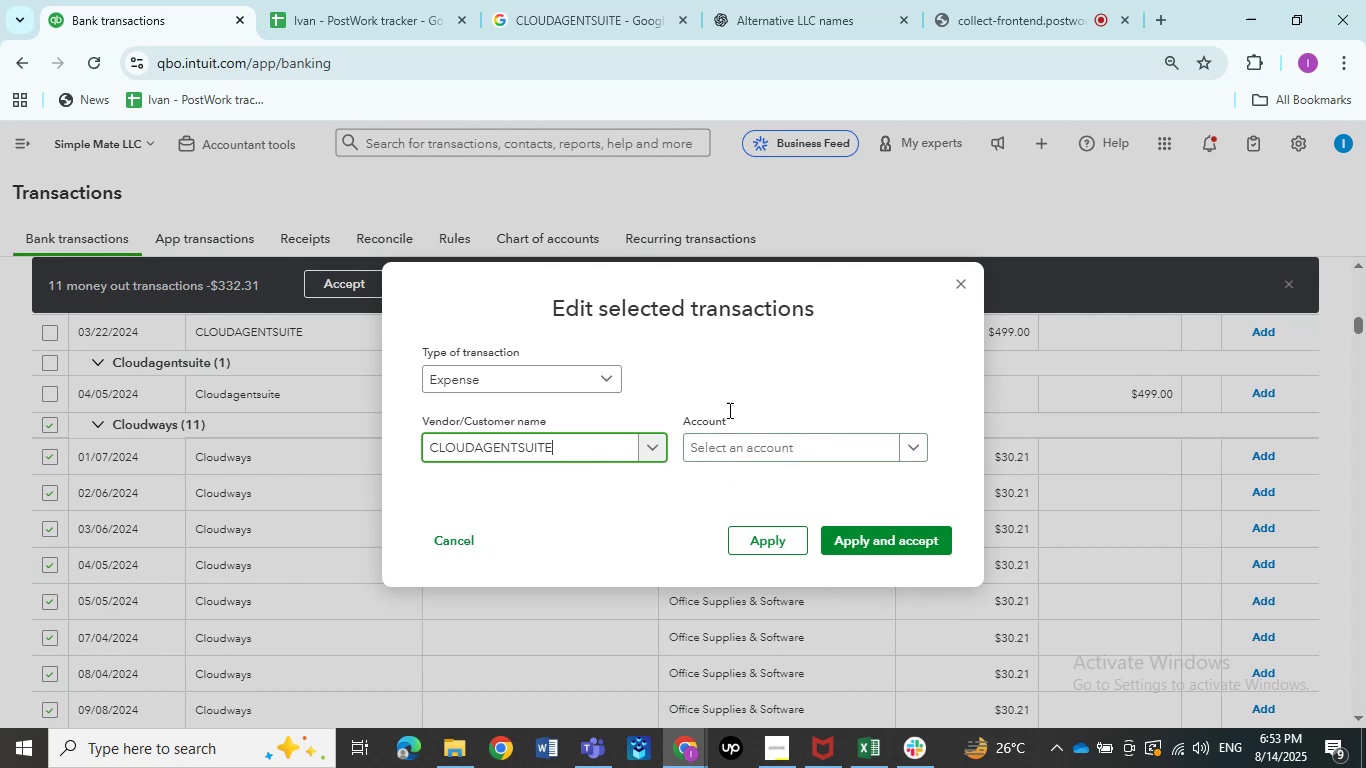 
left_click([952, 281])
 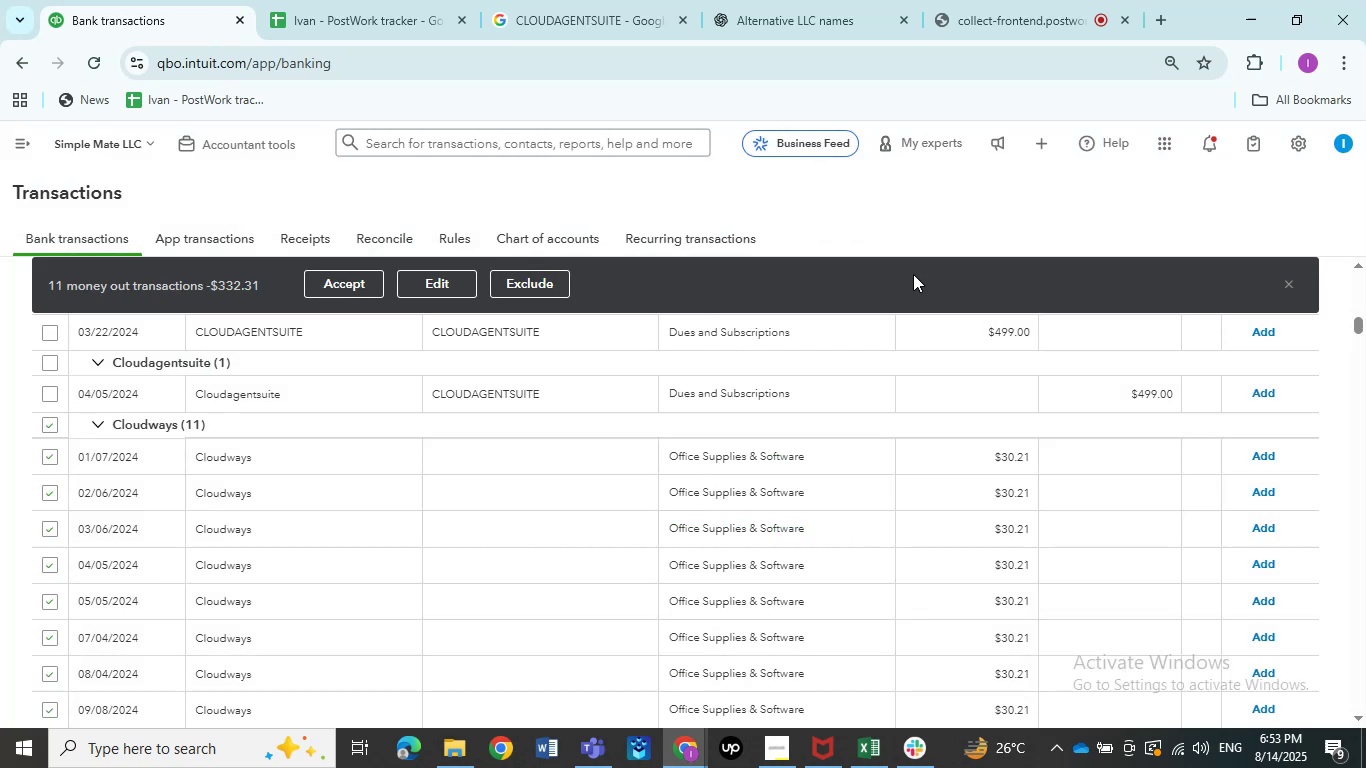 
wait(10.71)
 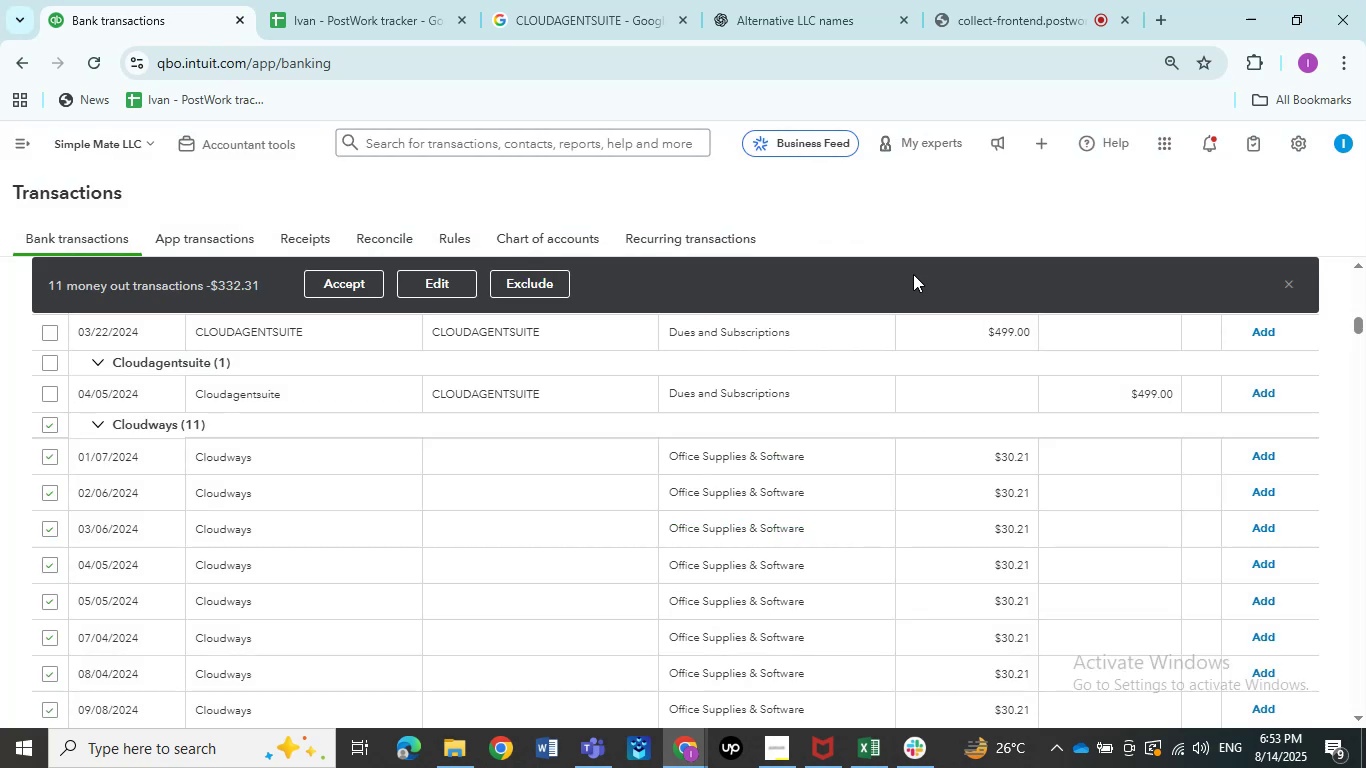 
left_click([399, 459])
 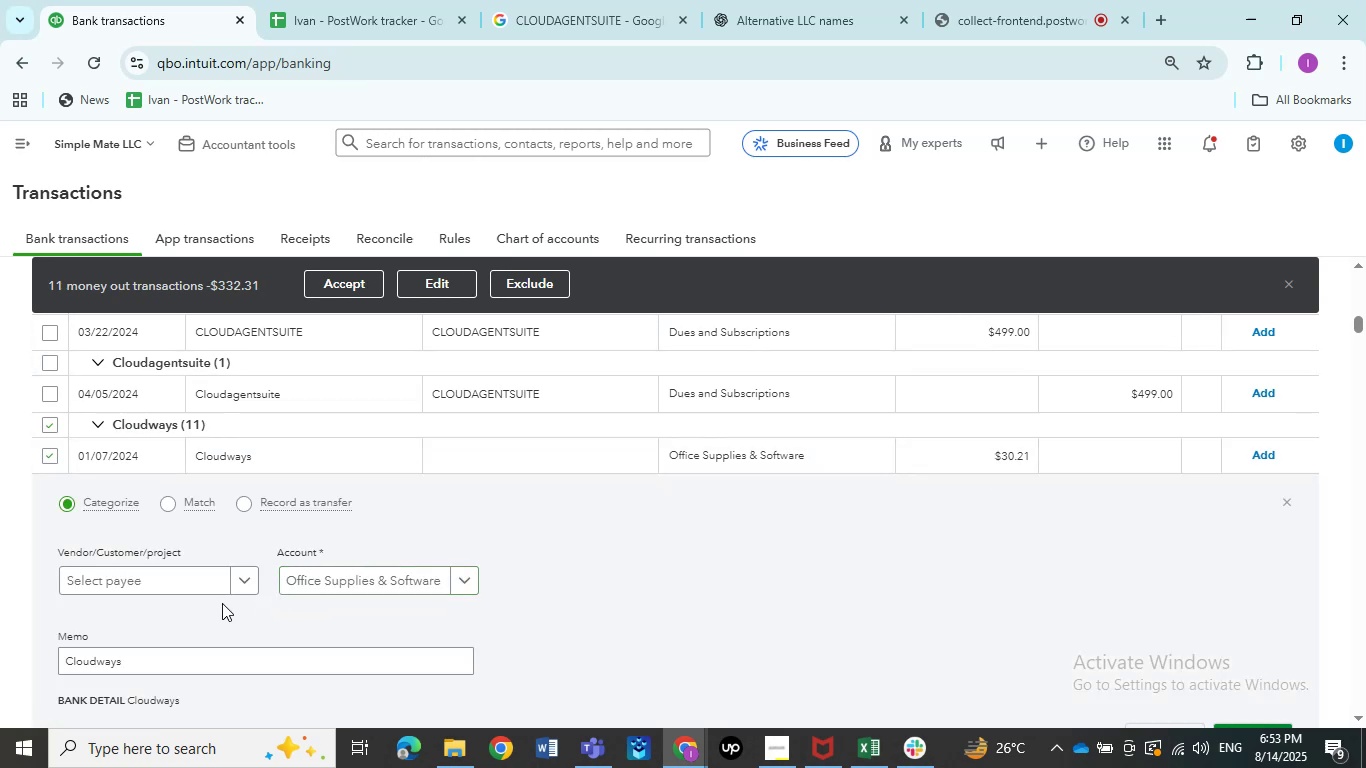 
left_click_drag(start_coordinate=[147, 659], to_coordinate=[0, 650])
 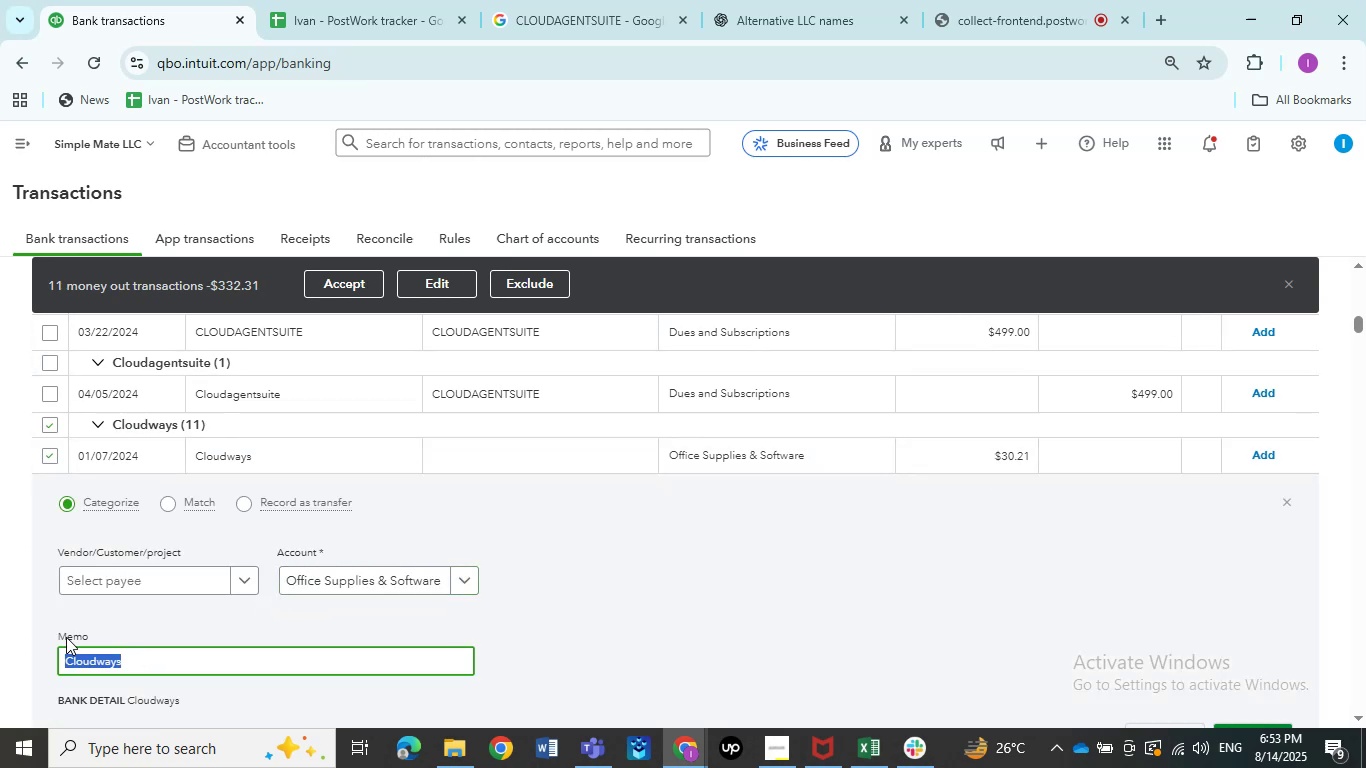 
key(Control+C)
 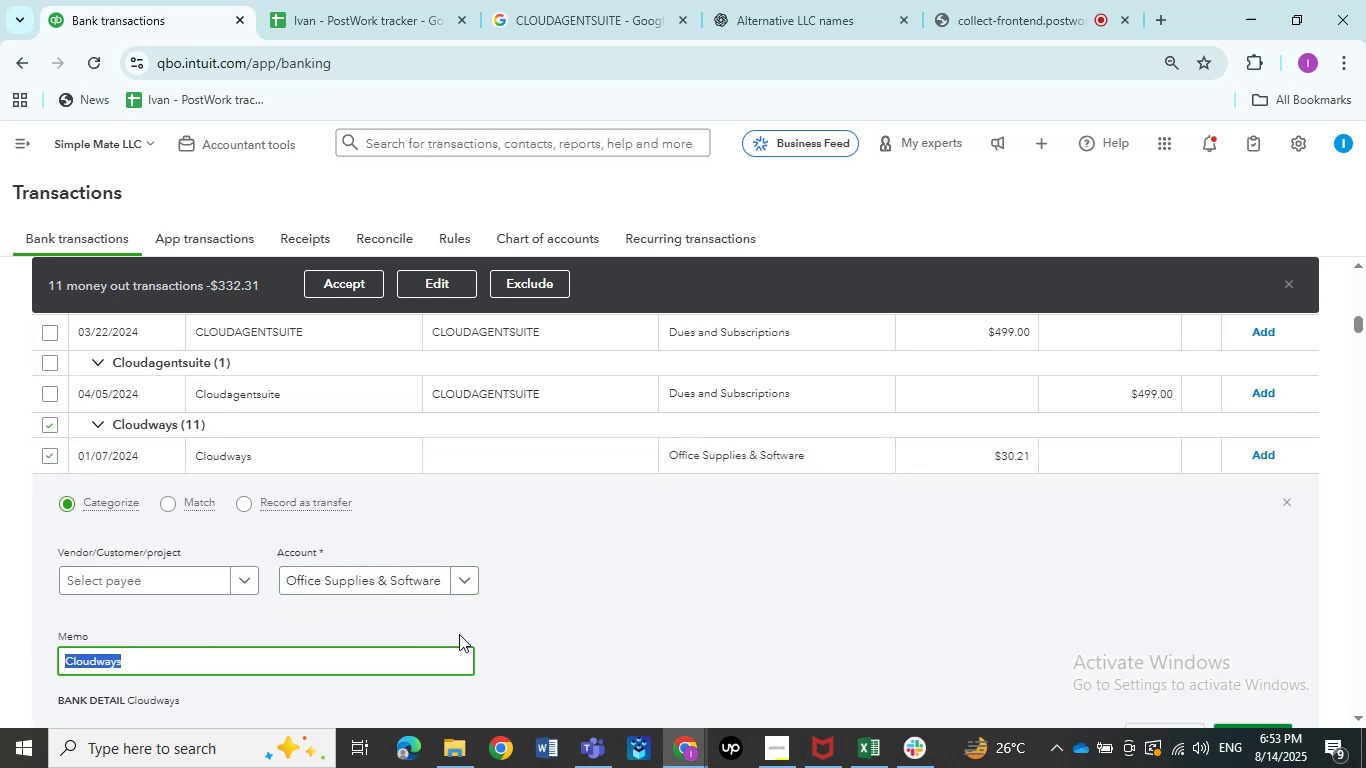 
key(Control+C)
 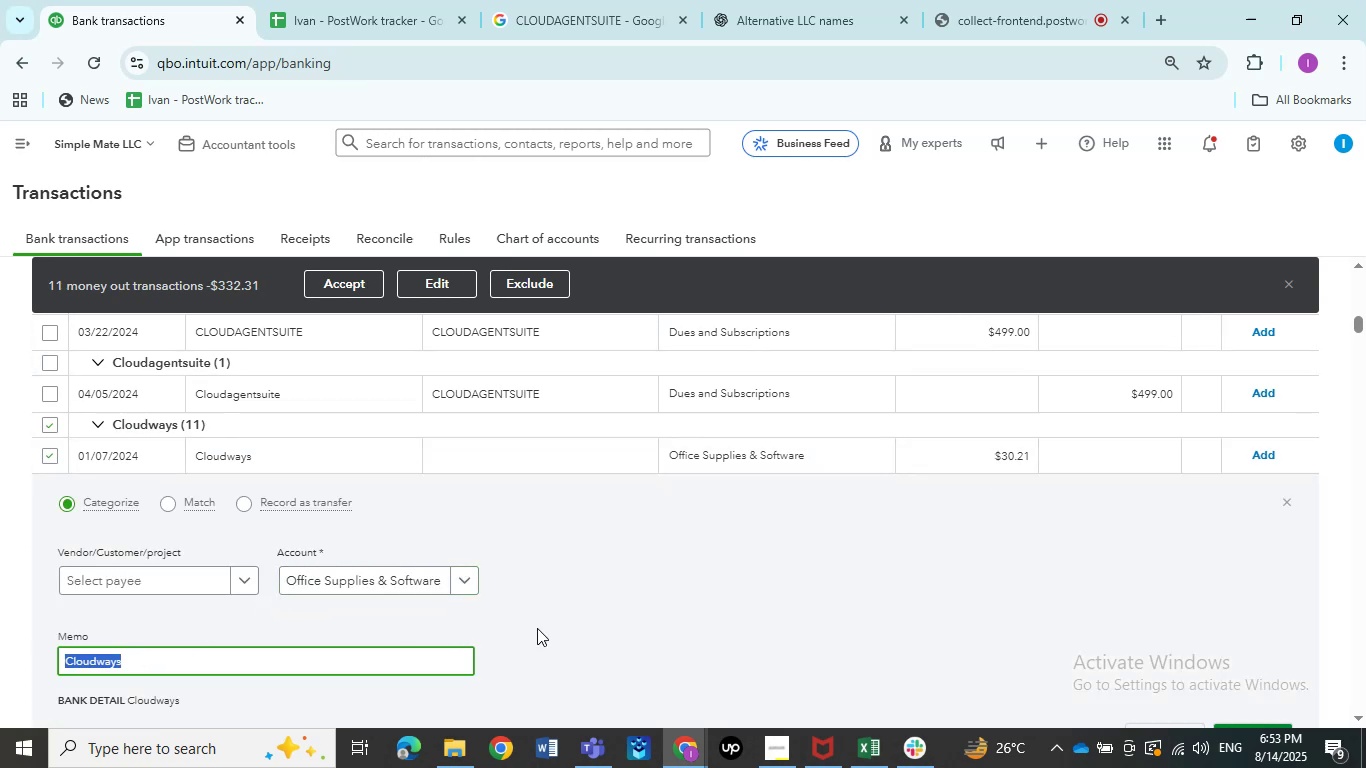 
left_click([537, 628])
 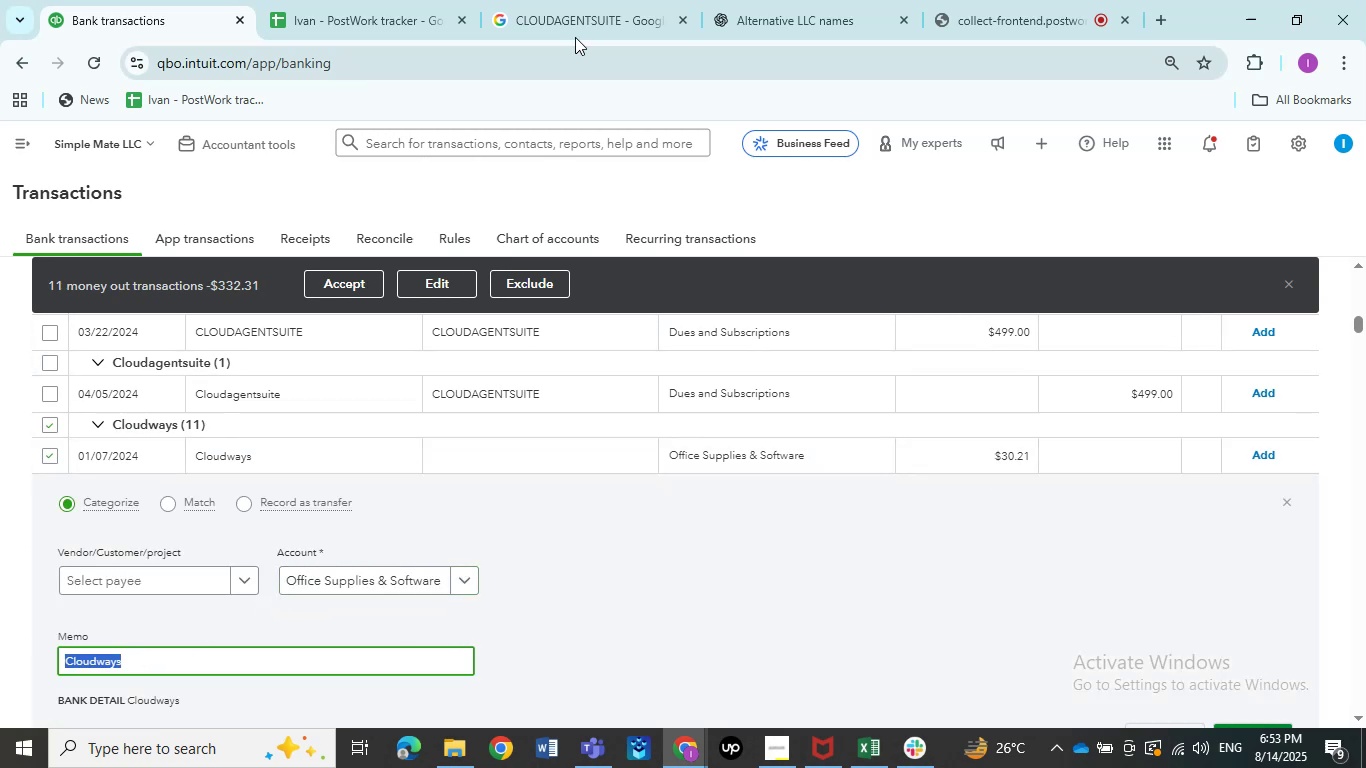 
left_click([578, 21])
 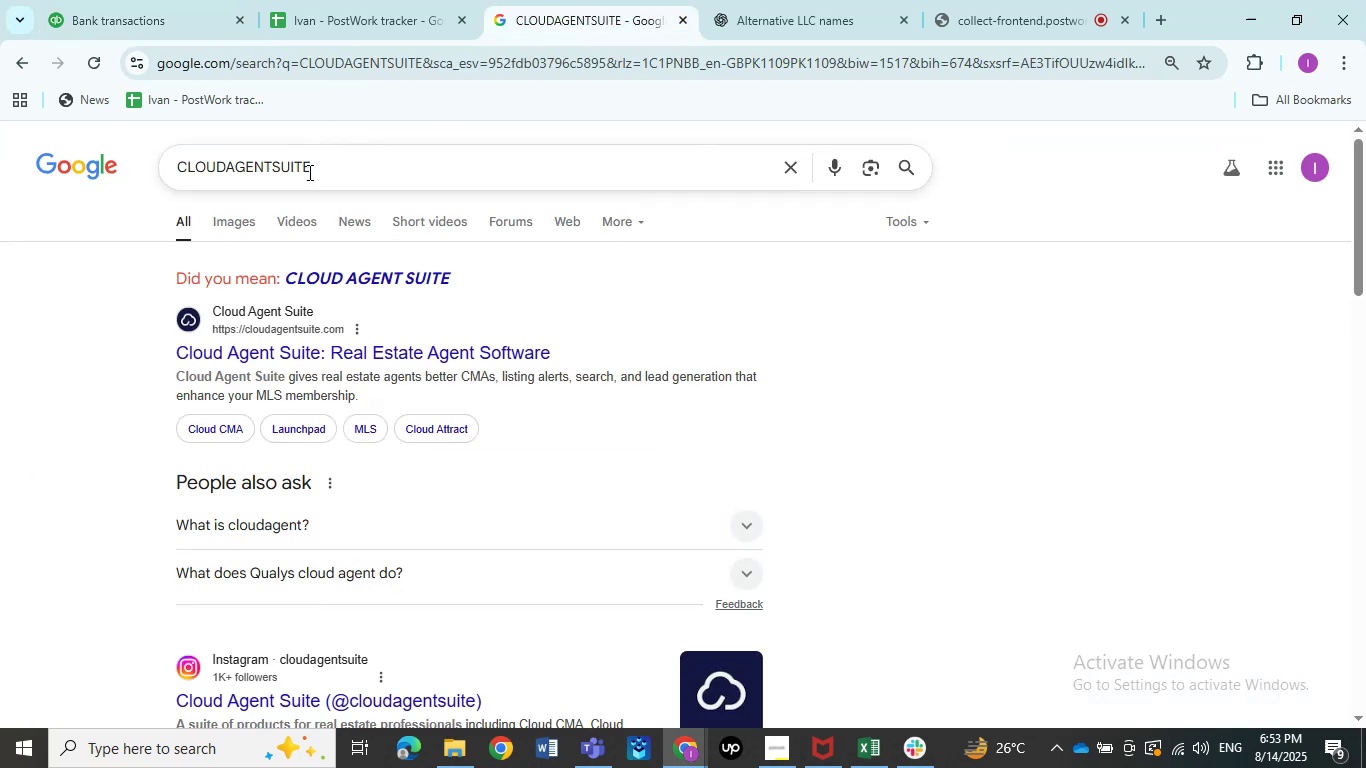 
left_click_drag(start_coordinate=[308, 172], to_coordinate=[0, 172])
 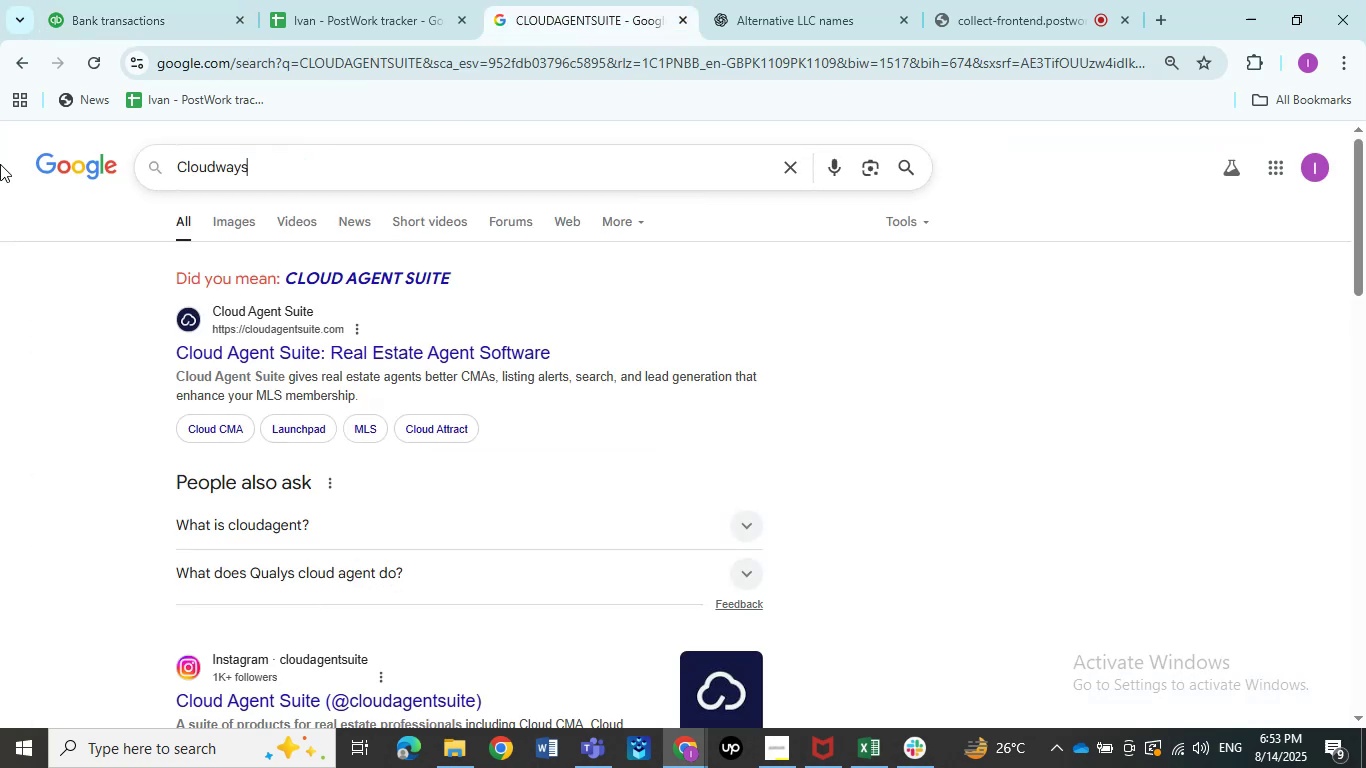 
key(Control+ControlLeft)
 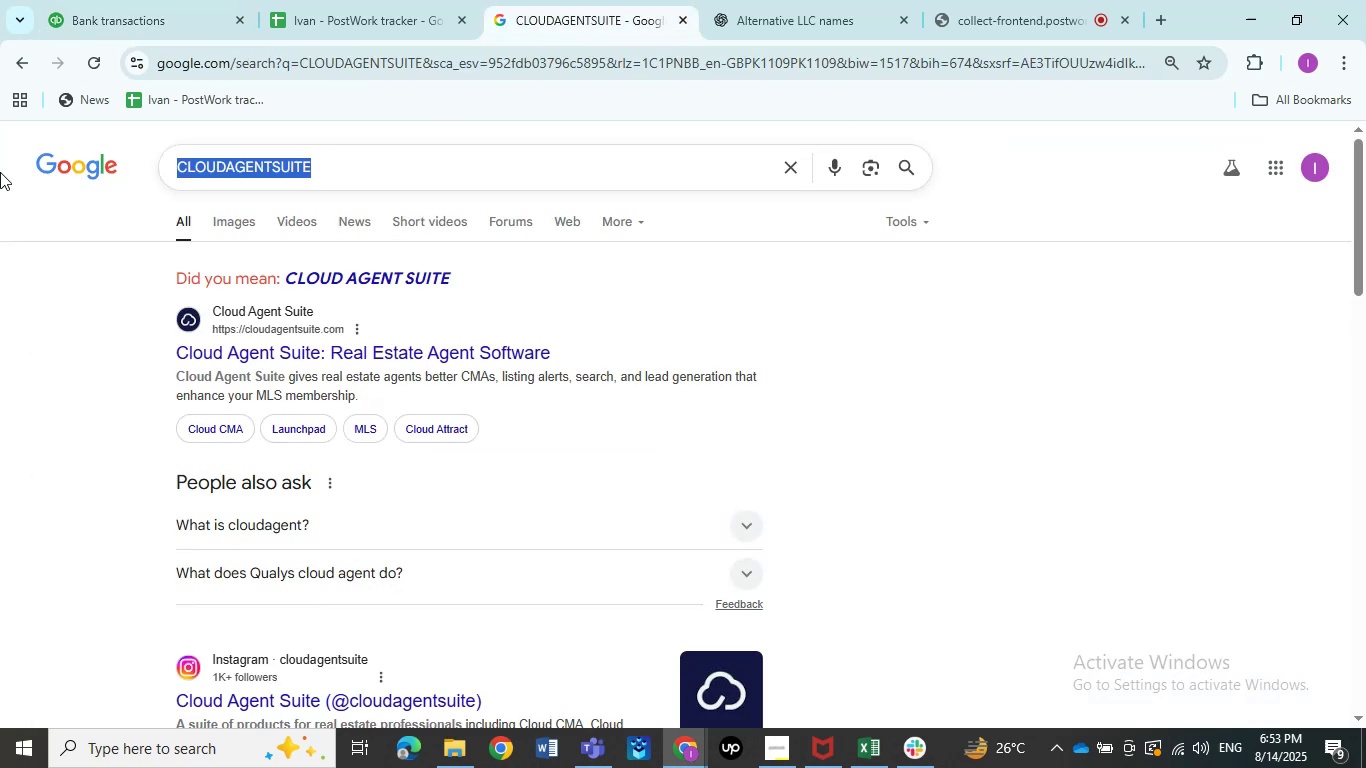 
key(Control+V)
 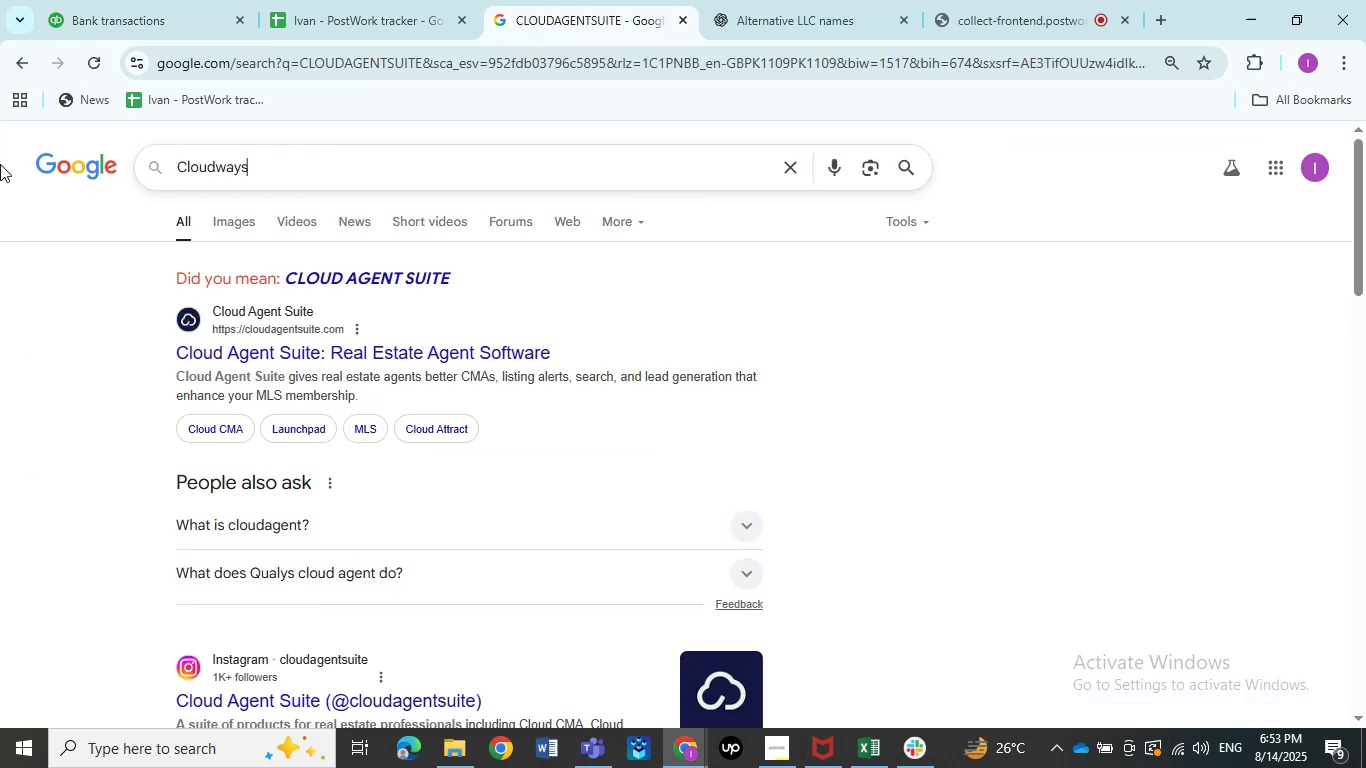 
key(NumpadEnter)
 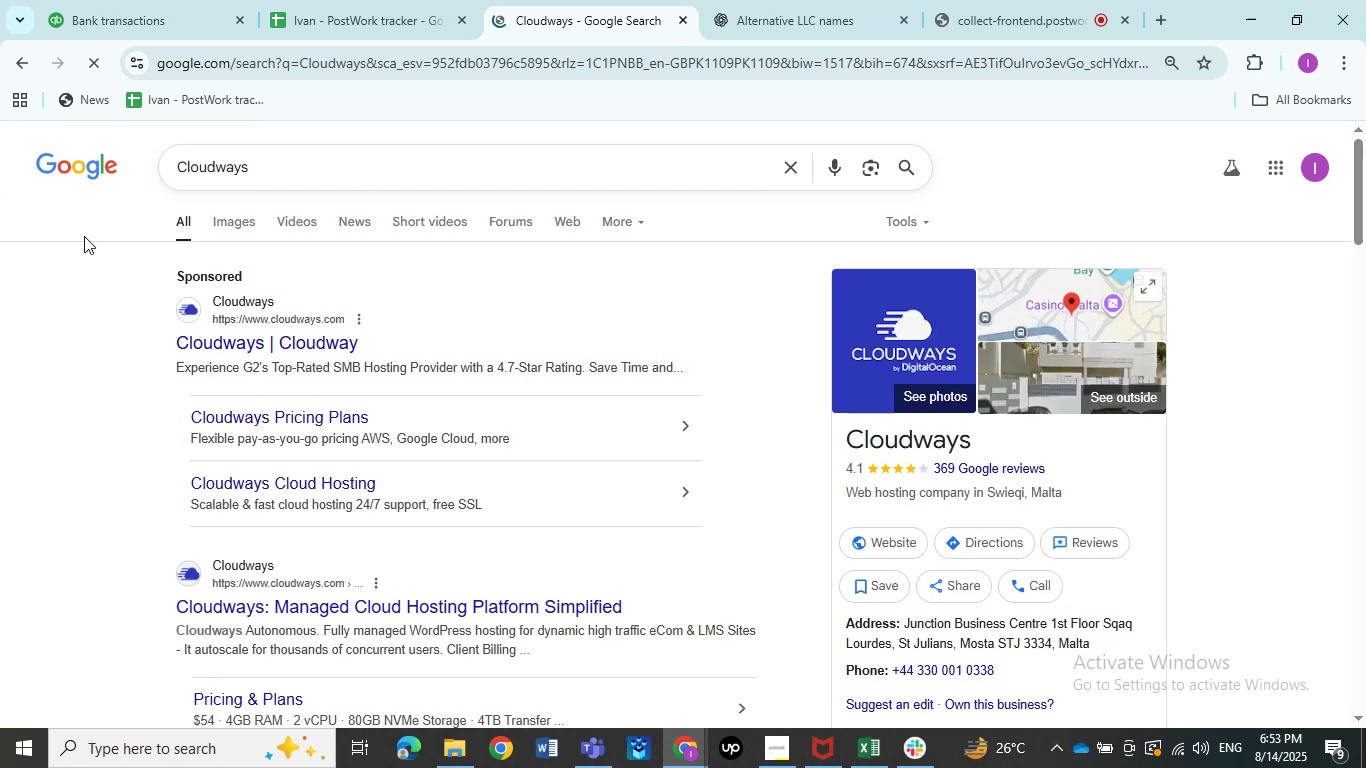 
left_click([105, 0])
 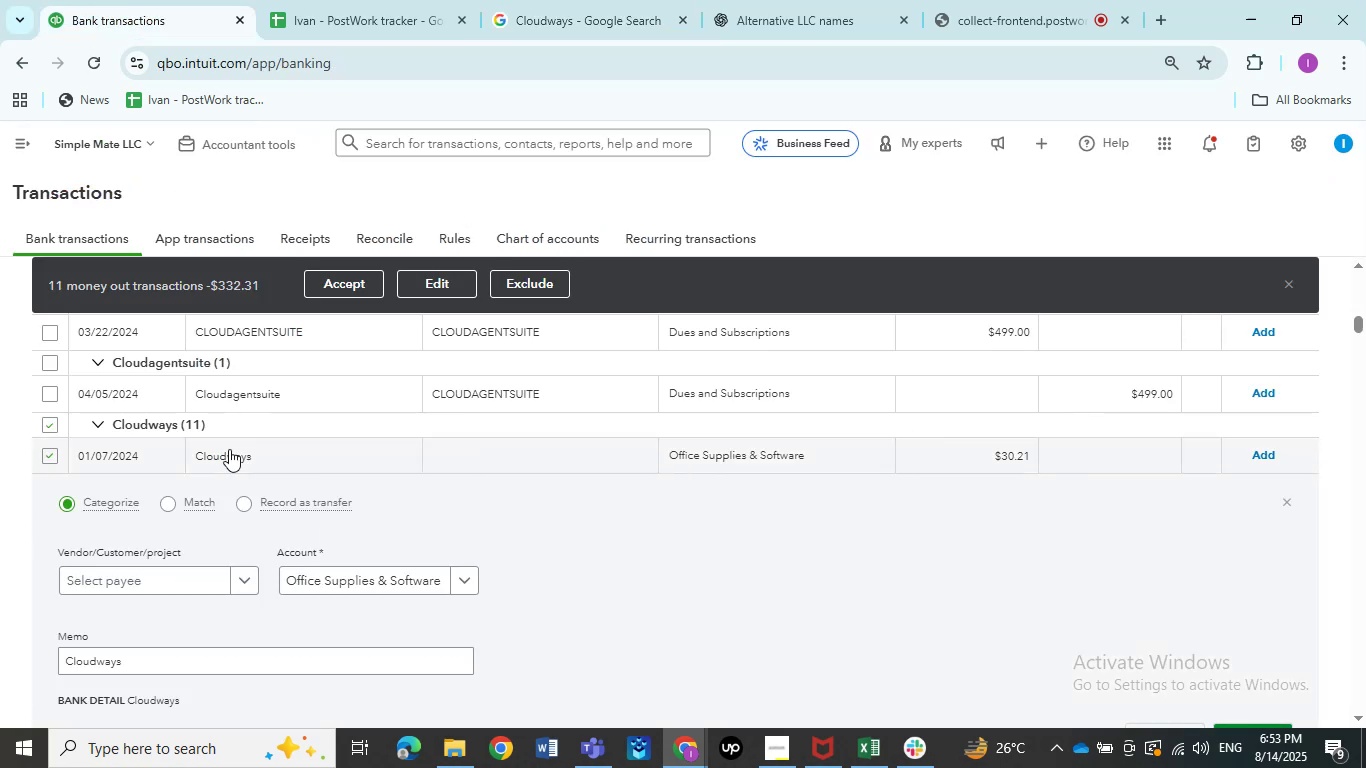 
left_click([229, 449])
 